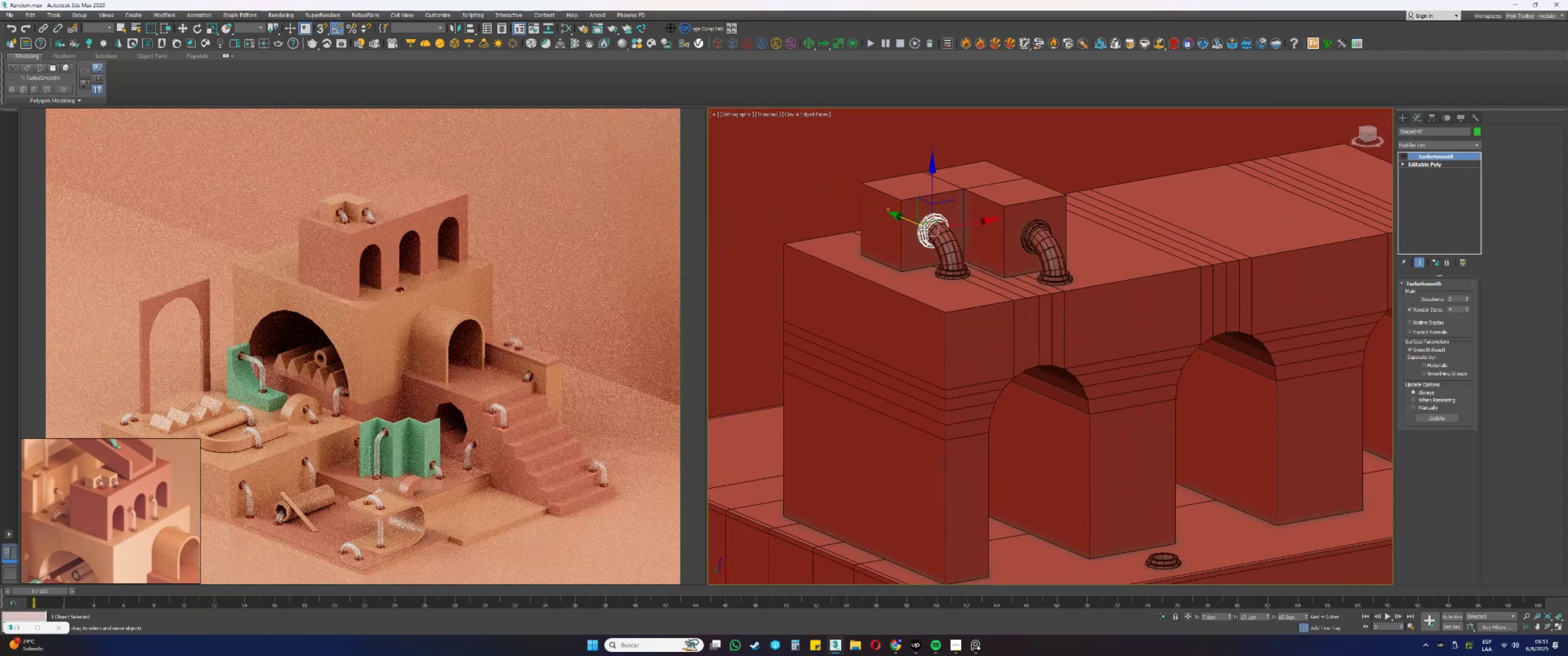 
key(Shift+ShiftLeft)
 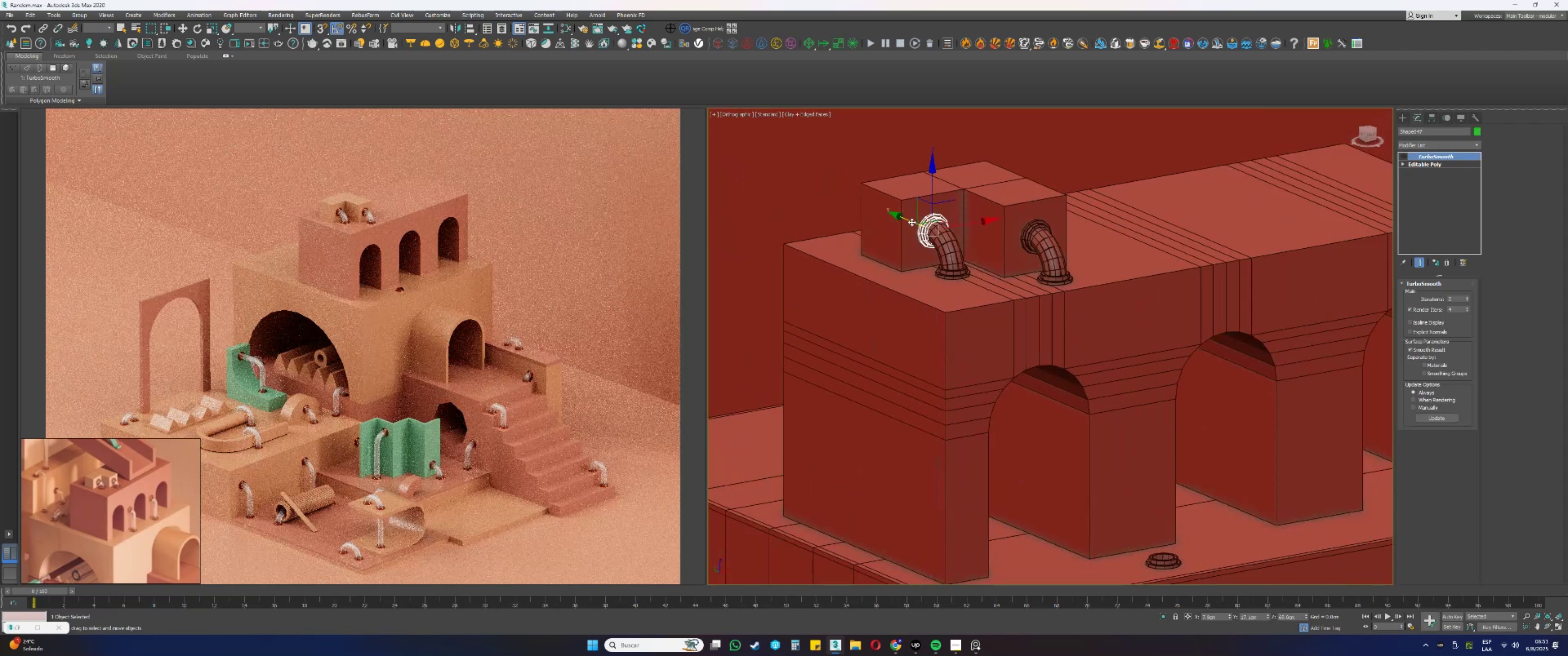 
left_click_drag(start_coordinate=[911, 221], to_coordinate=[946, 305])
 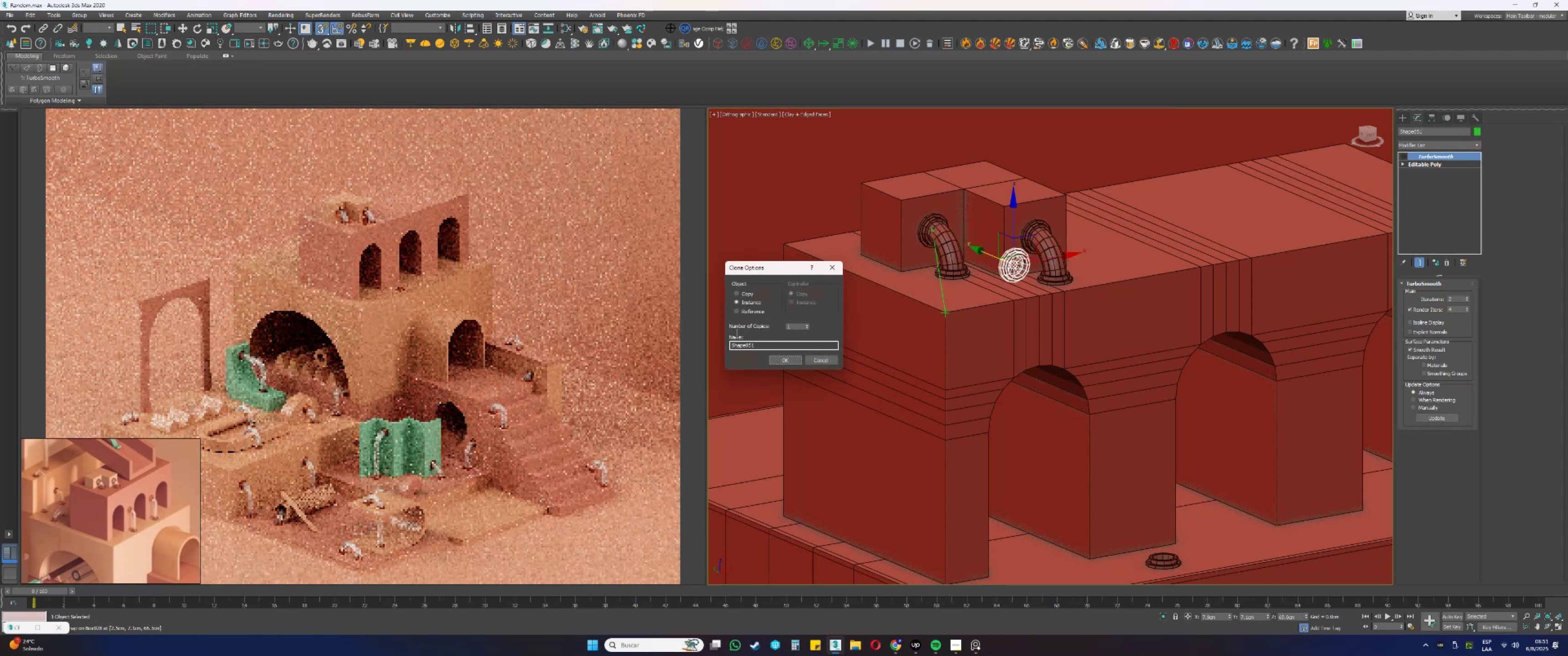 
key(S)
 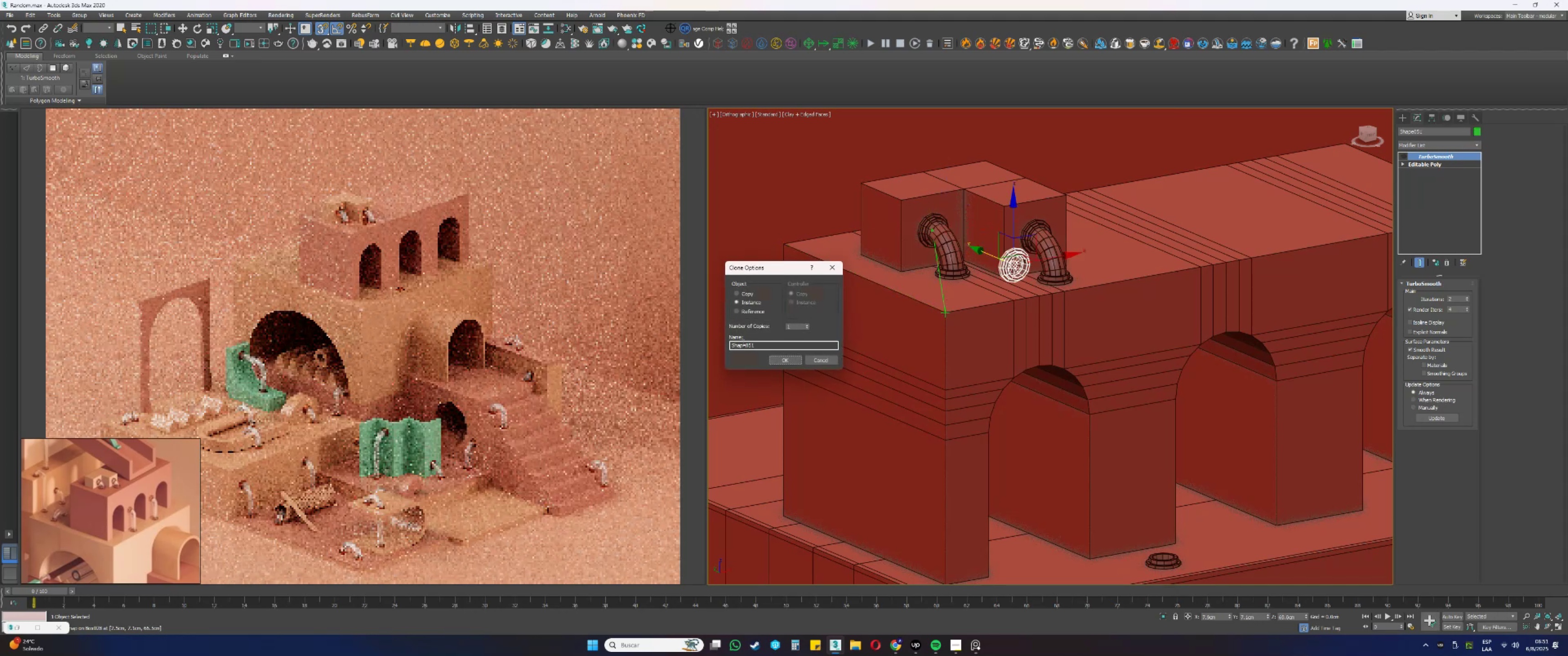 
left_click([785, 357])
 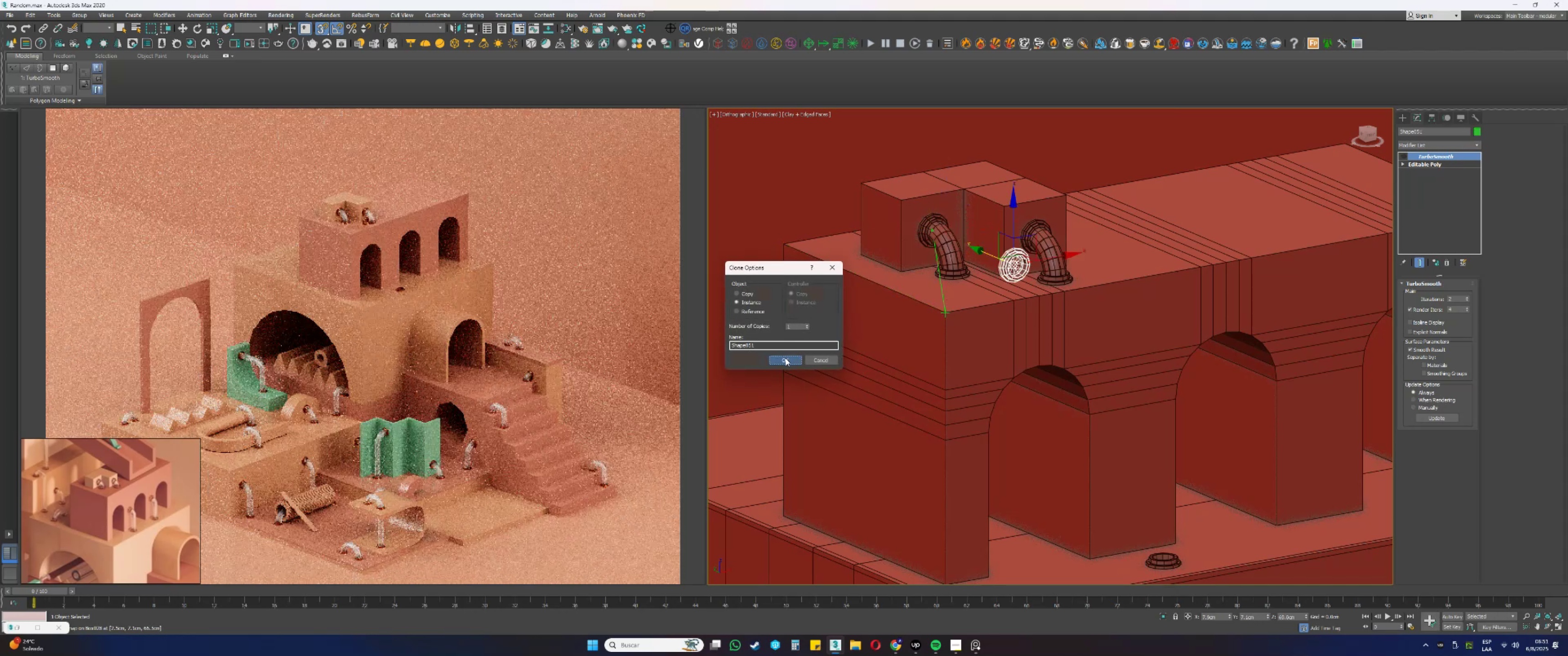 
type(sss)
 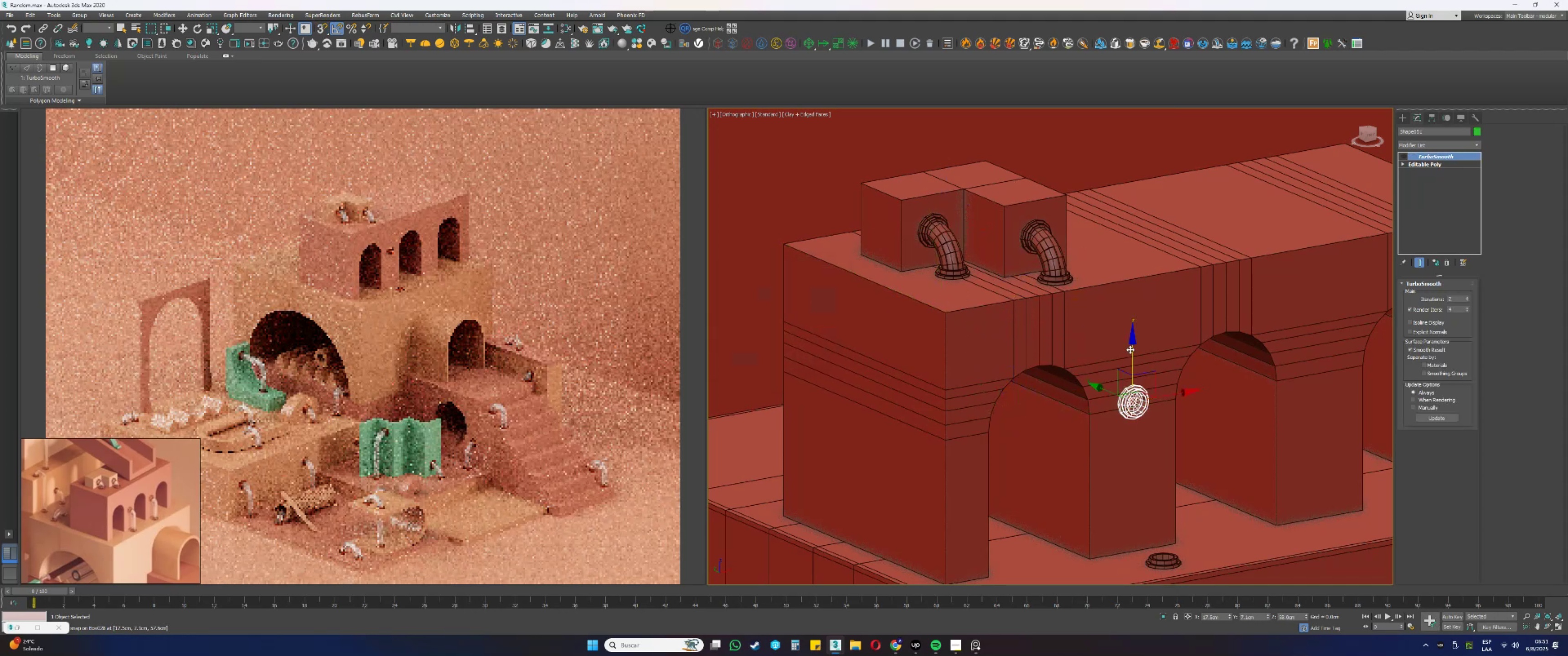 
left_click_drag(start_coordinate=[1015, 224], to_coordinate=[1021, 381])
 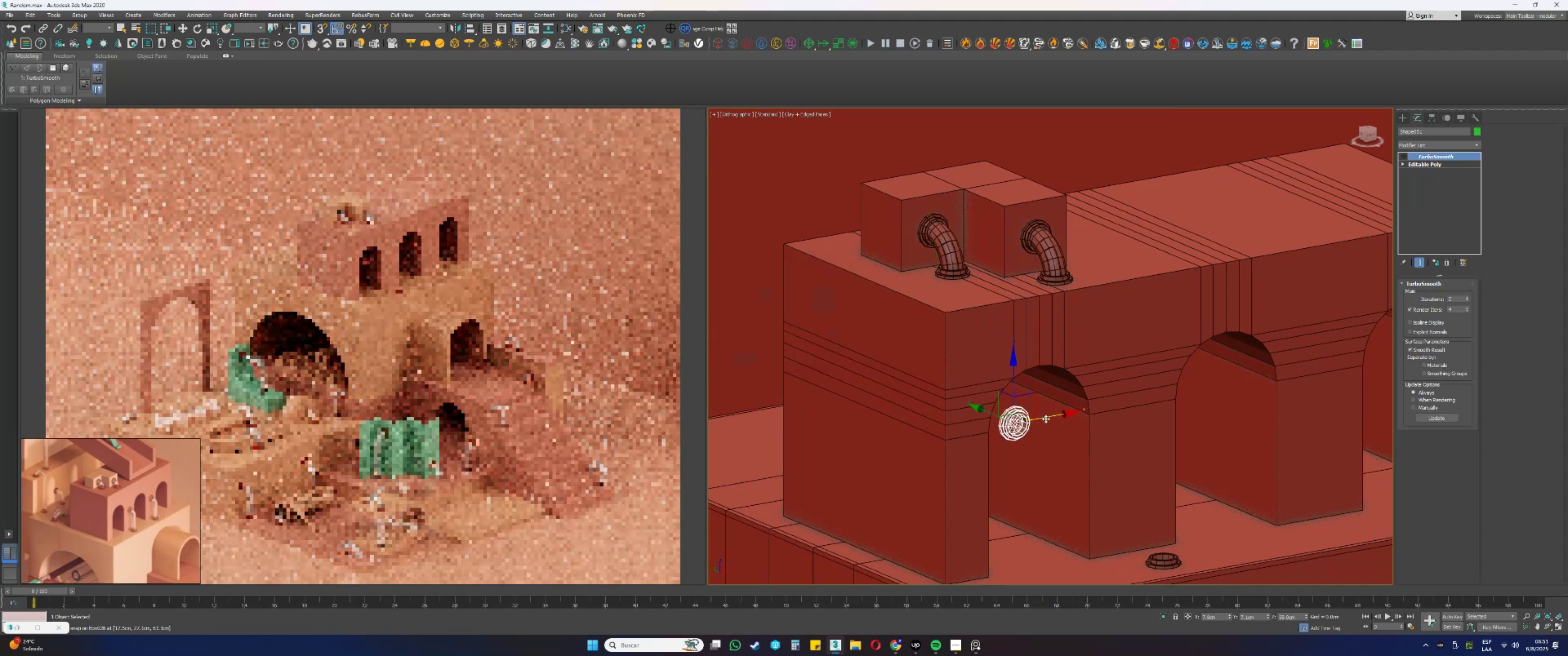 
left_click_drag(start_coordinate=[1048, 418], to_coordinate=[1140, 411])
 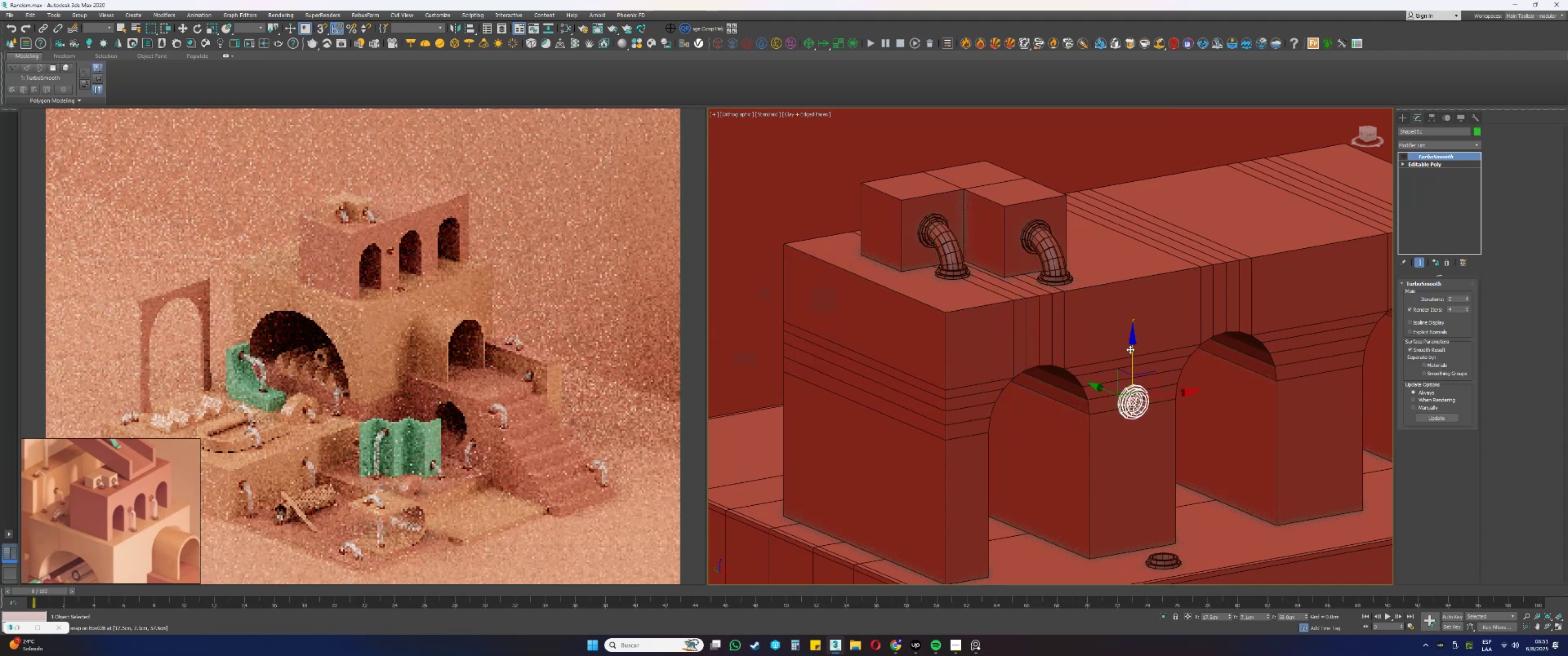 
left_click_drag(start_coordinate=[1133, 349], to_coordinate=[1135, 376])
 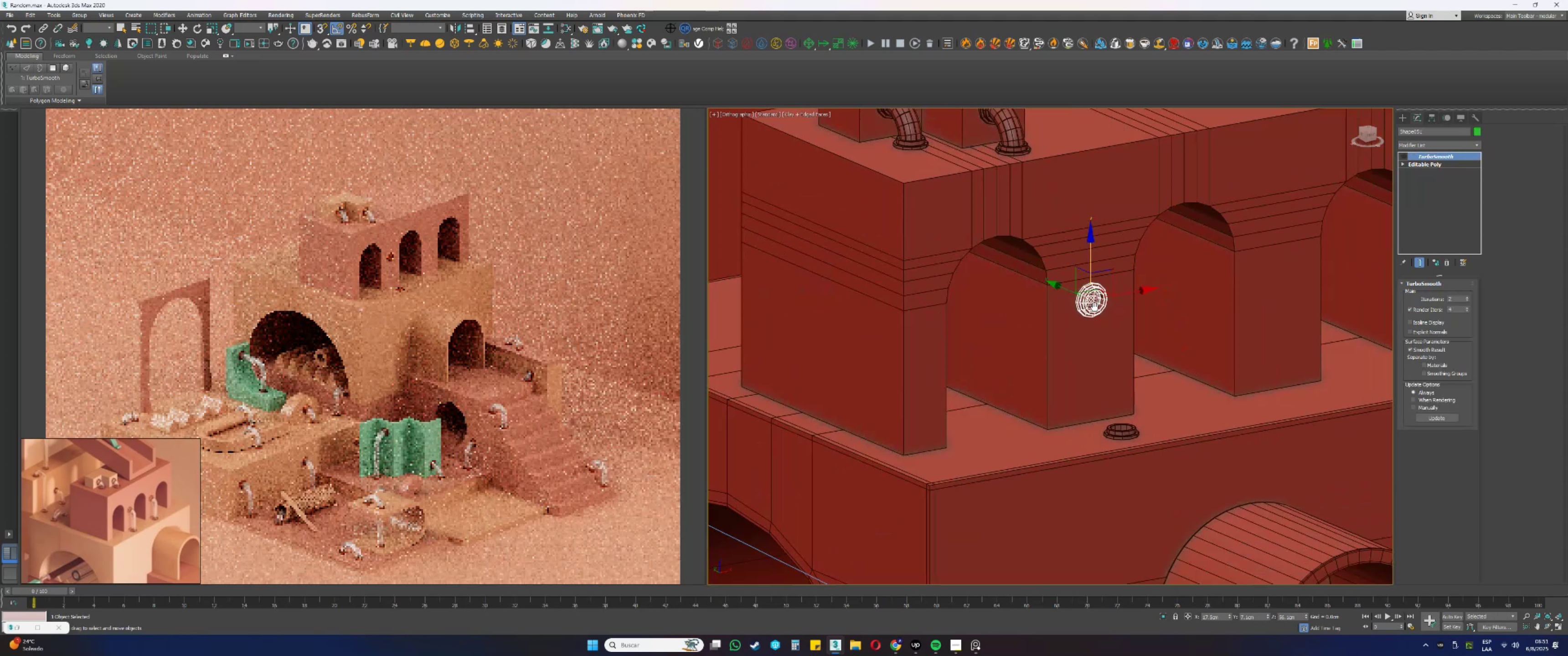 
key(Alt+AltLeft)
 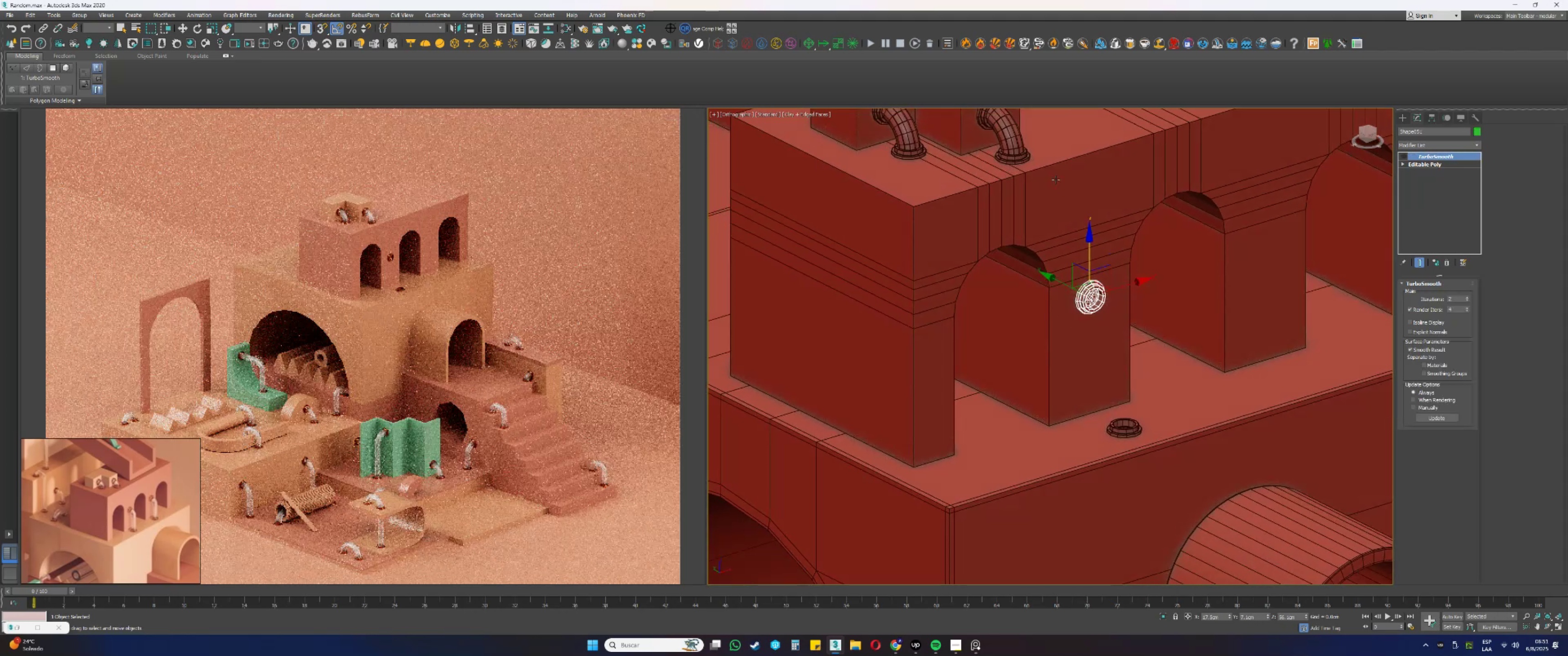 
left_click([1023, 138])
 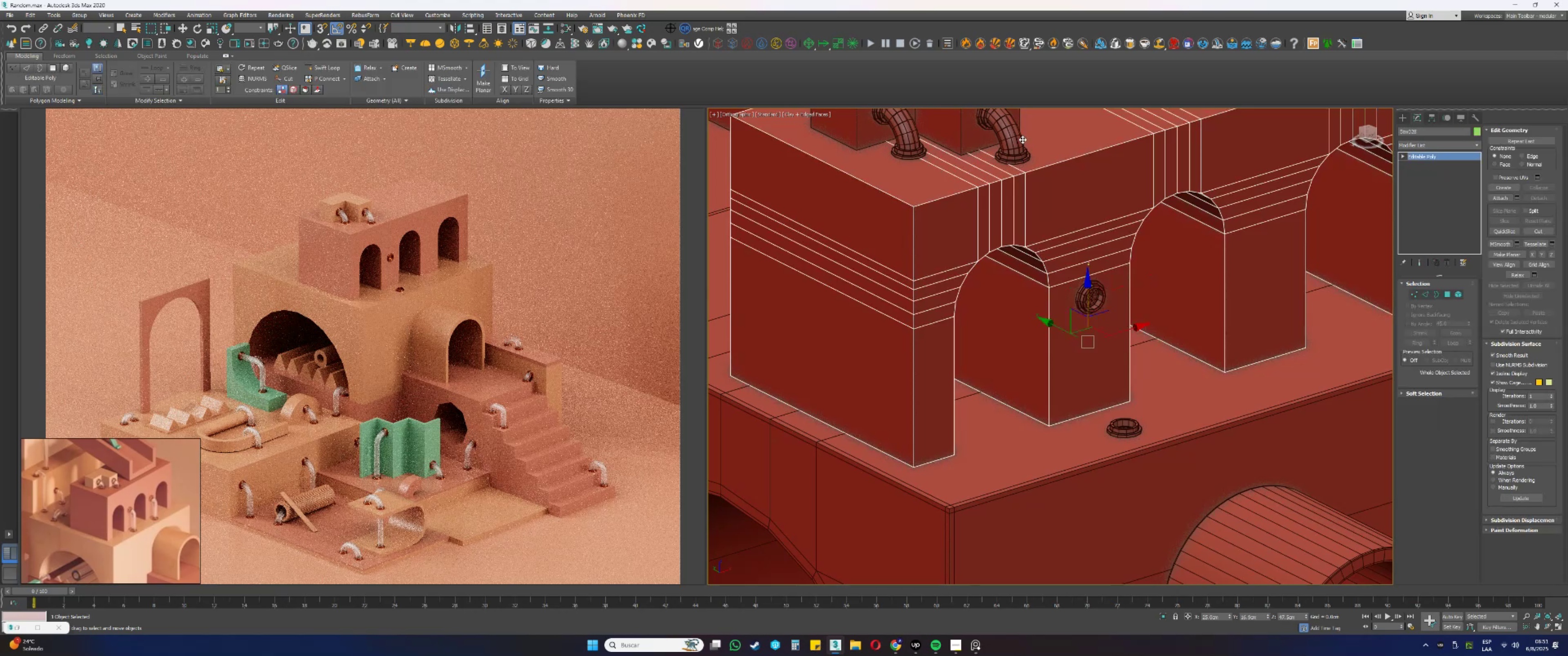 
left_click([1016, 141])
 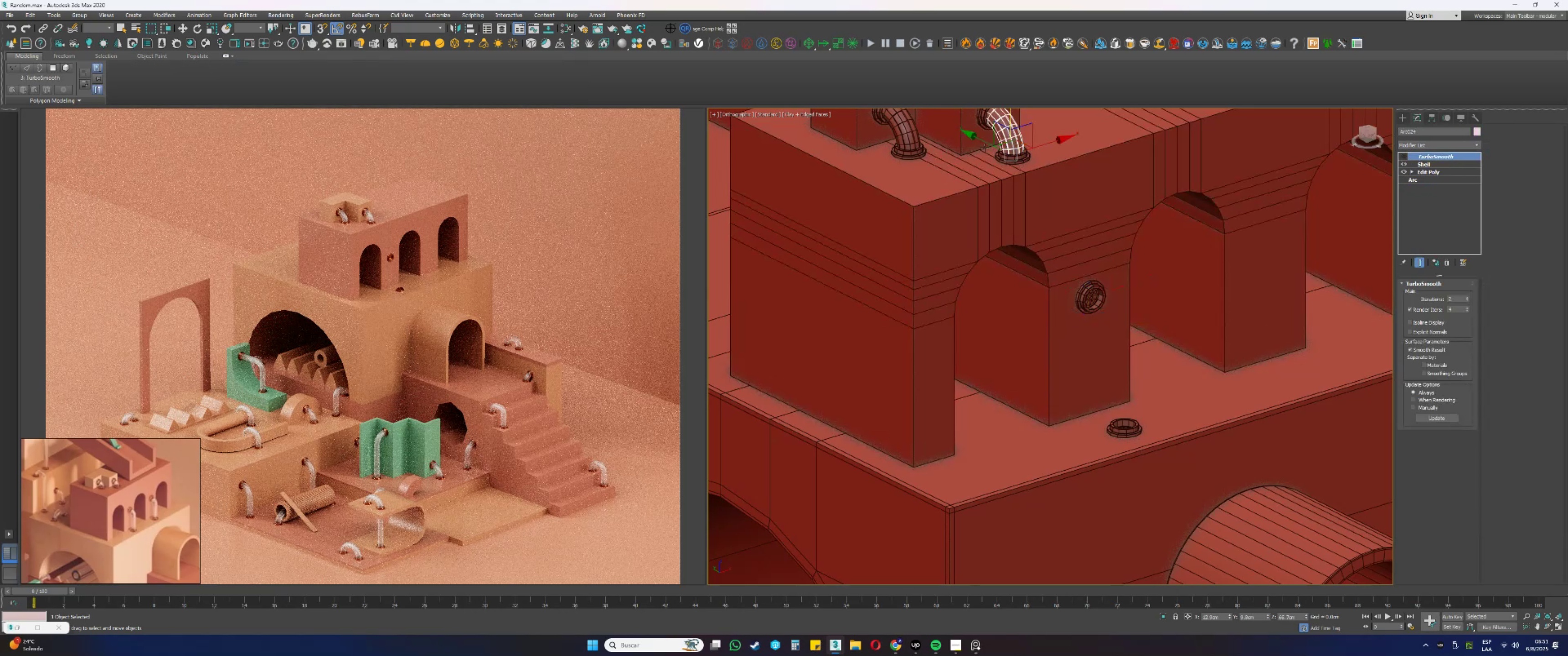 
key(Shift+ShiftLeft)
 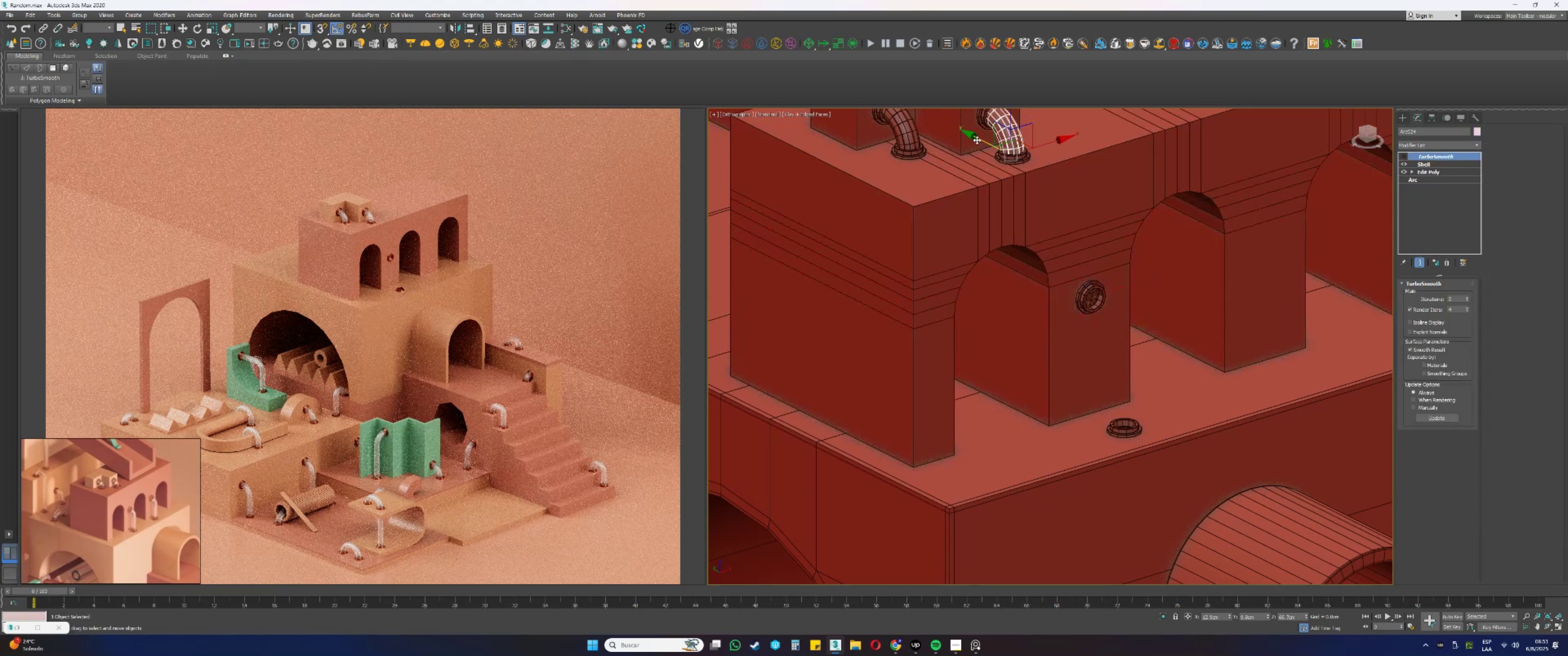 
left_click_drag(start_coordinate=[977, 140], to_coordinate=[1088, 224])
 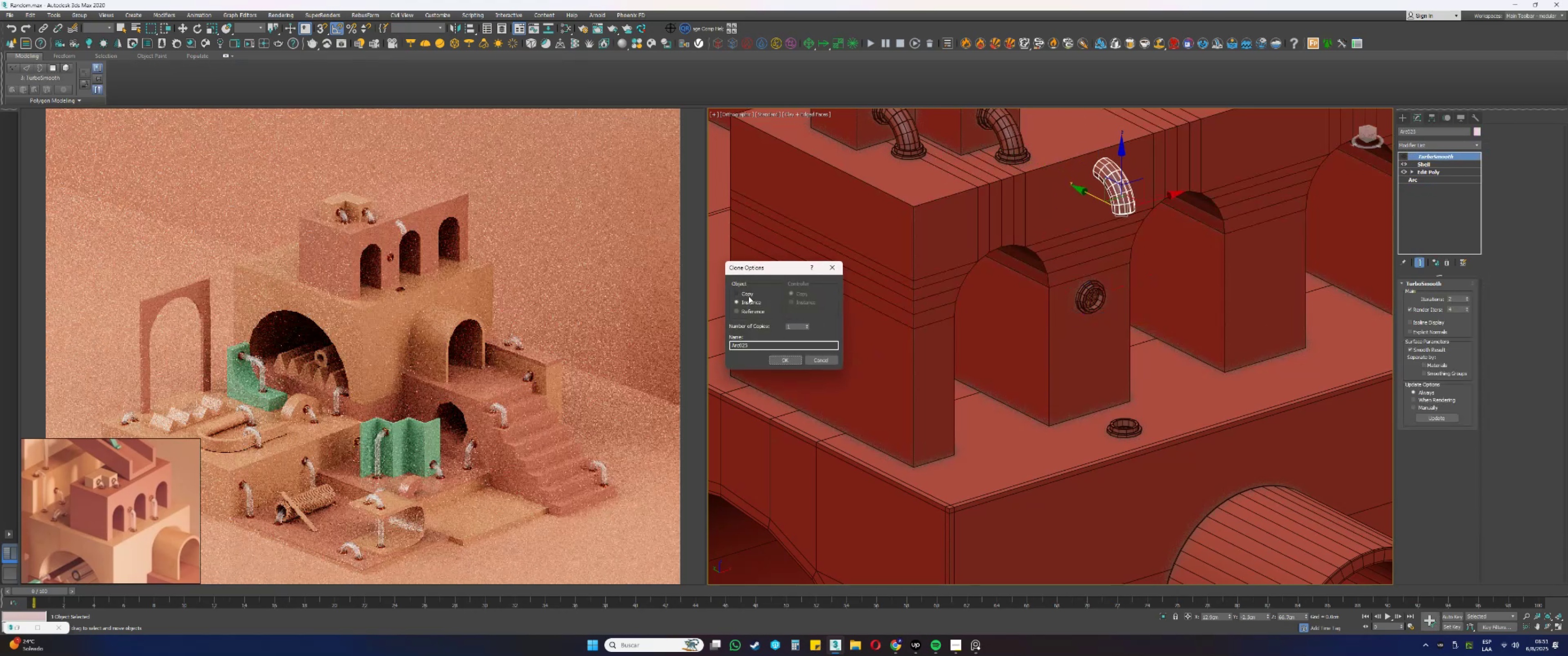 
double_click([782, 362])
 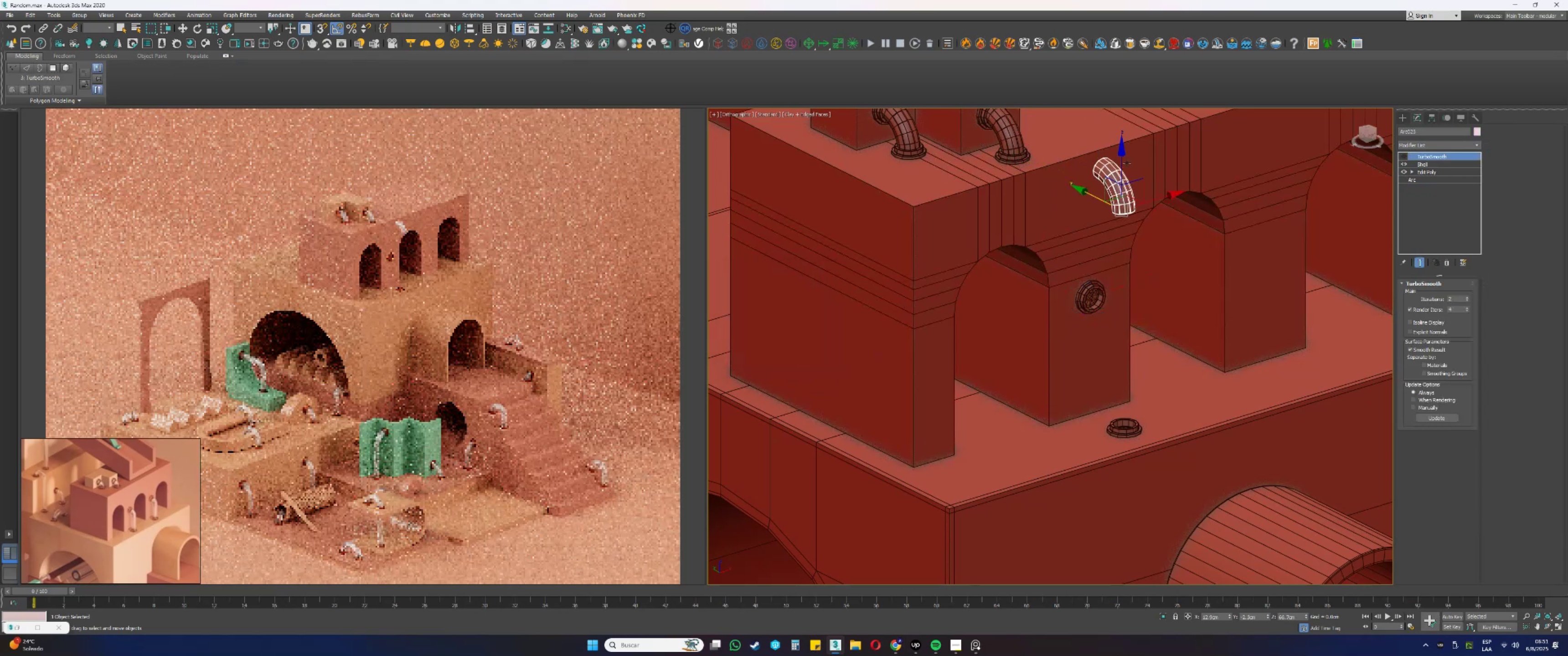 
left_click_drag(start_coordinate=[1121, 159], to_coordinate=[1129, 282])
 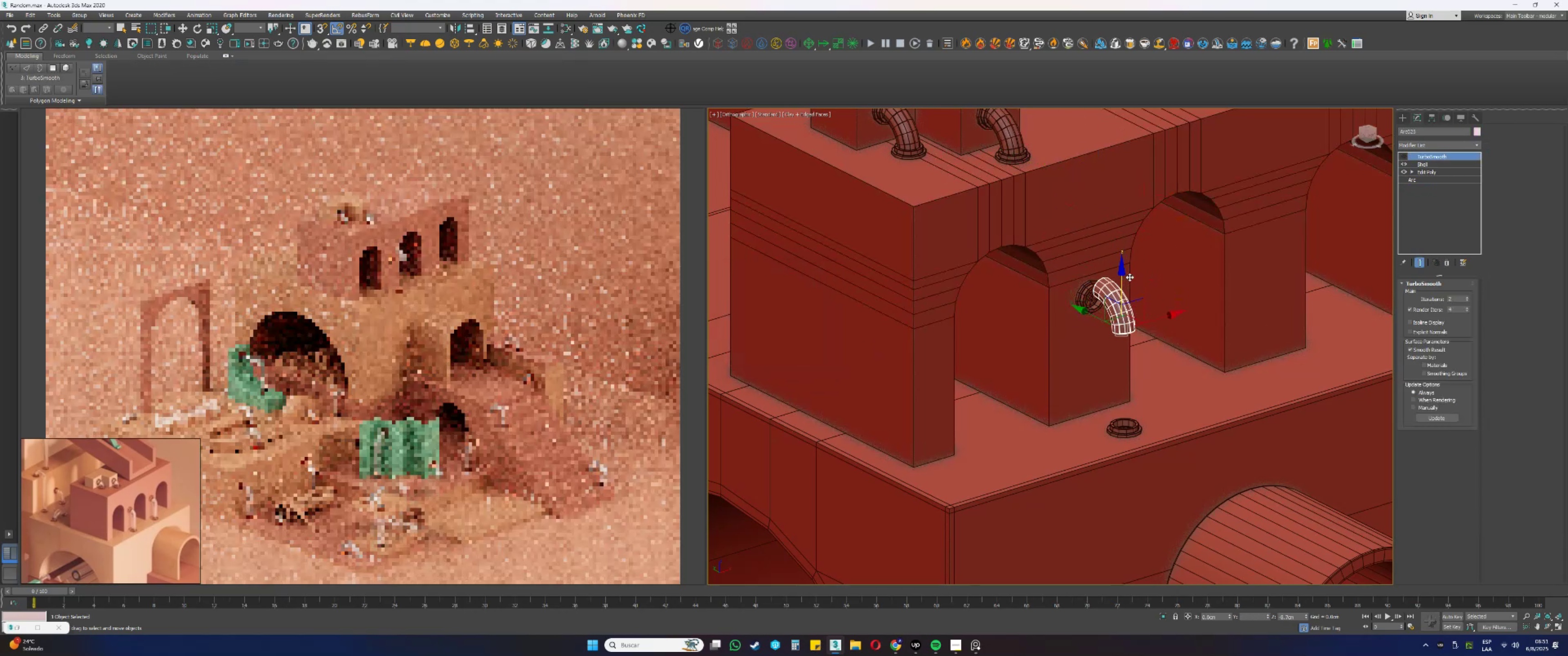 
hold_key(key=AltLeft, duration=0.36)
 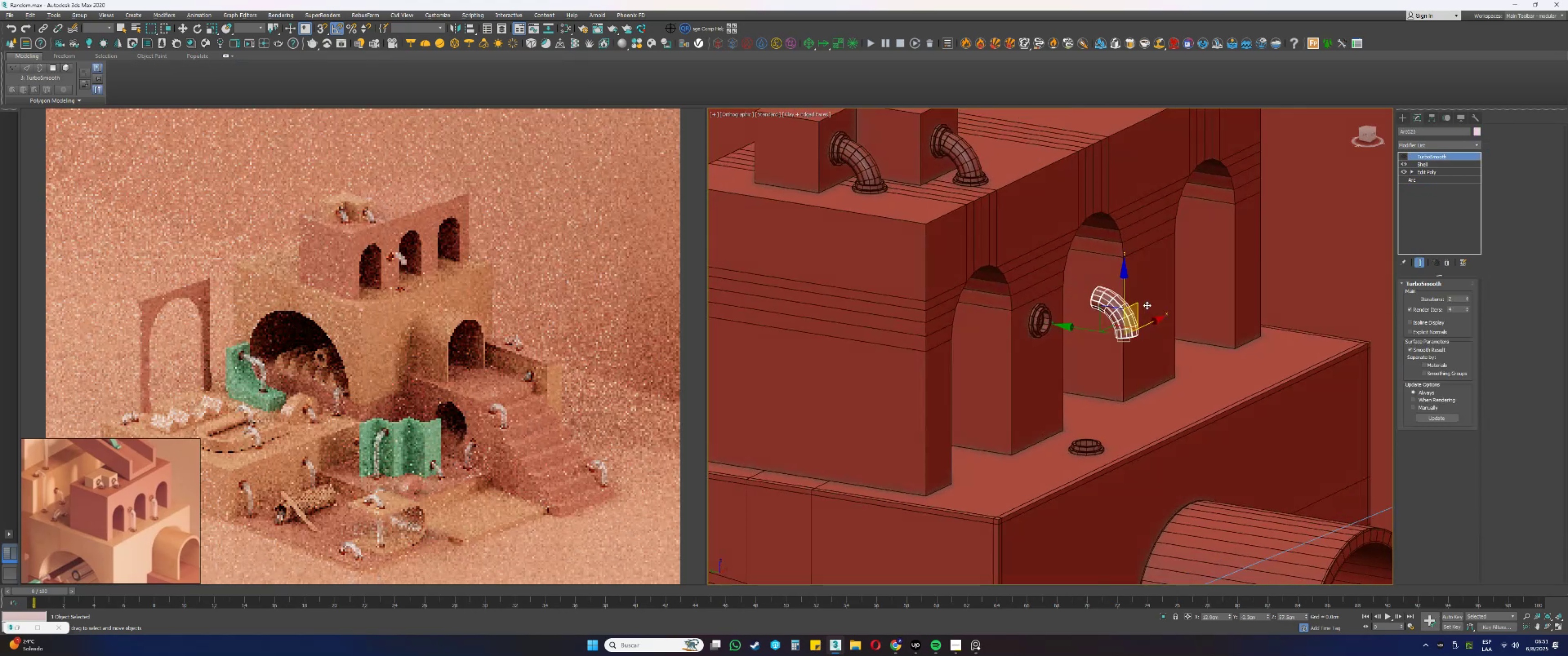 
scroll: coordinate [1135, 324], scroll_direction: up, amount: 2.0
 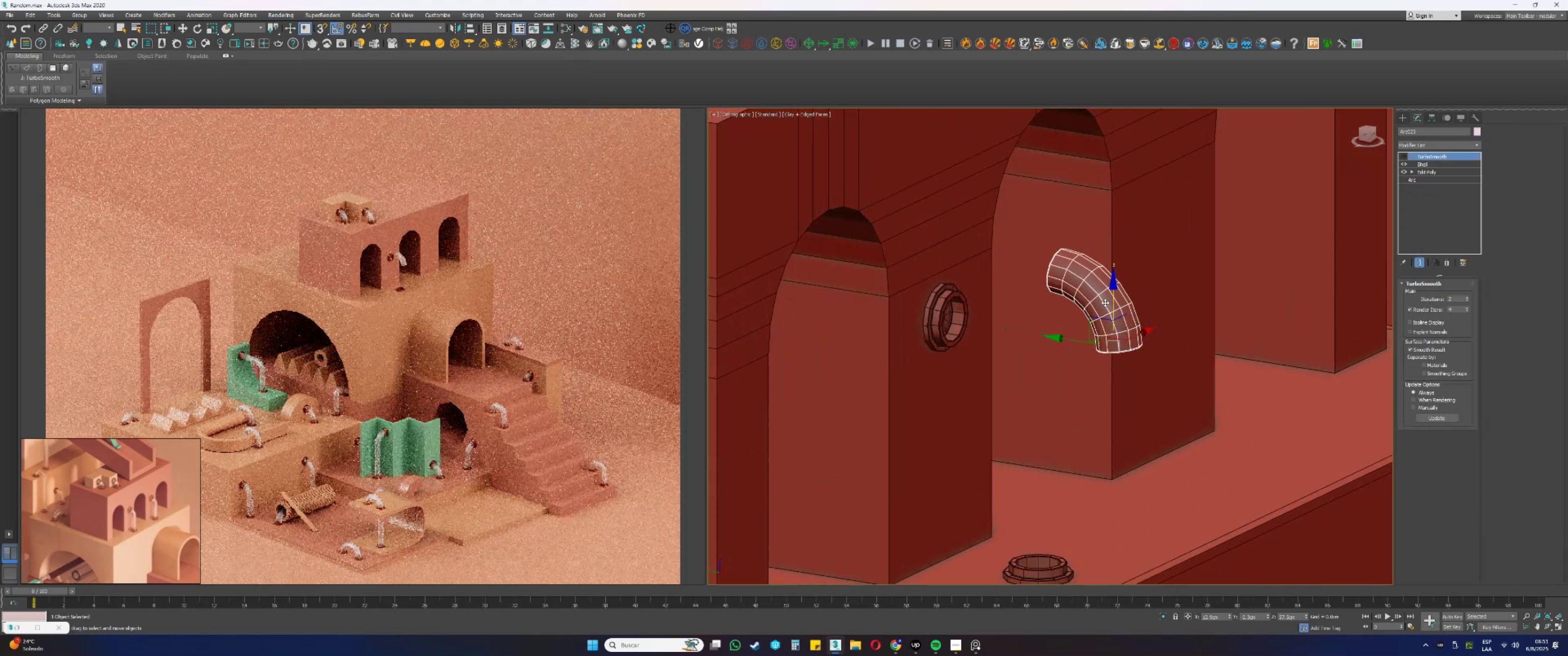 
left_click_drag(start_coordinate=[1114, 298], to_coordinate=[1118, 364])
 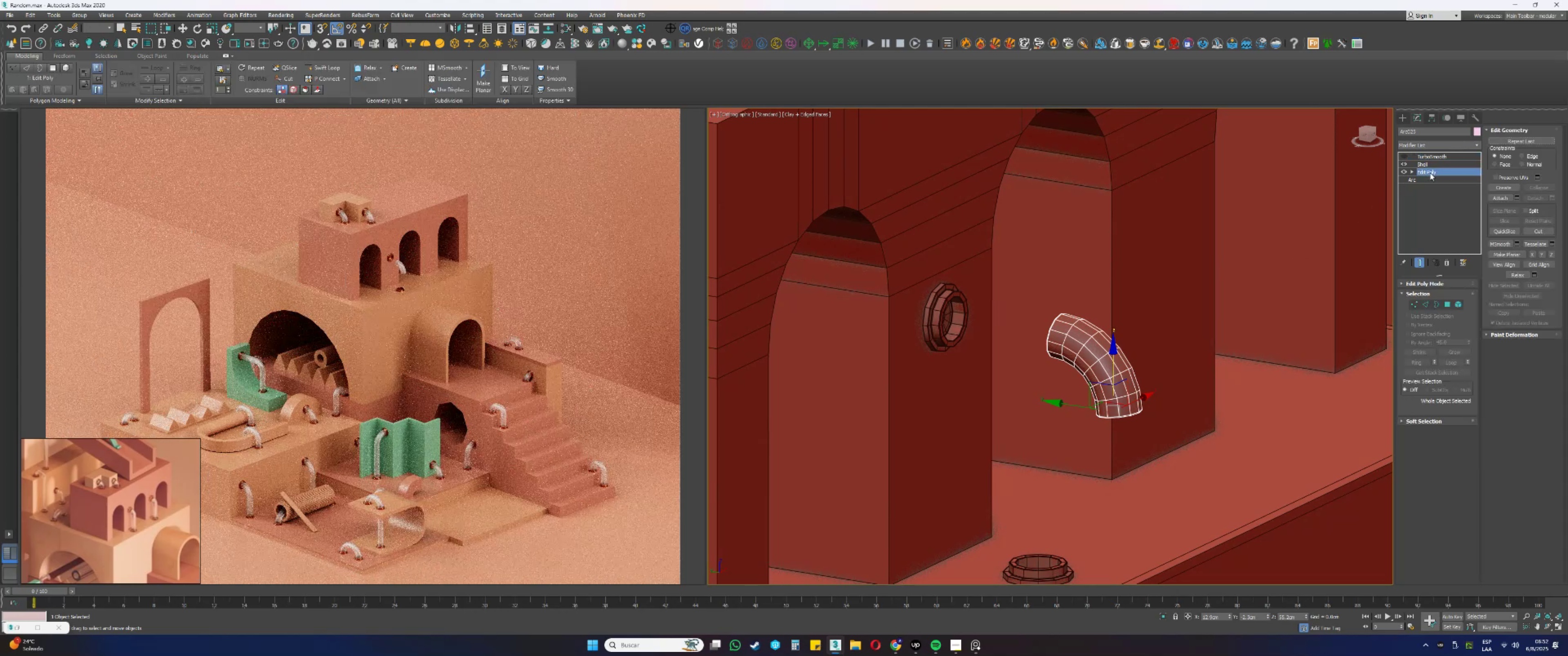 
wait(5.6)
 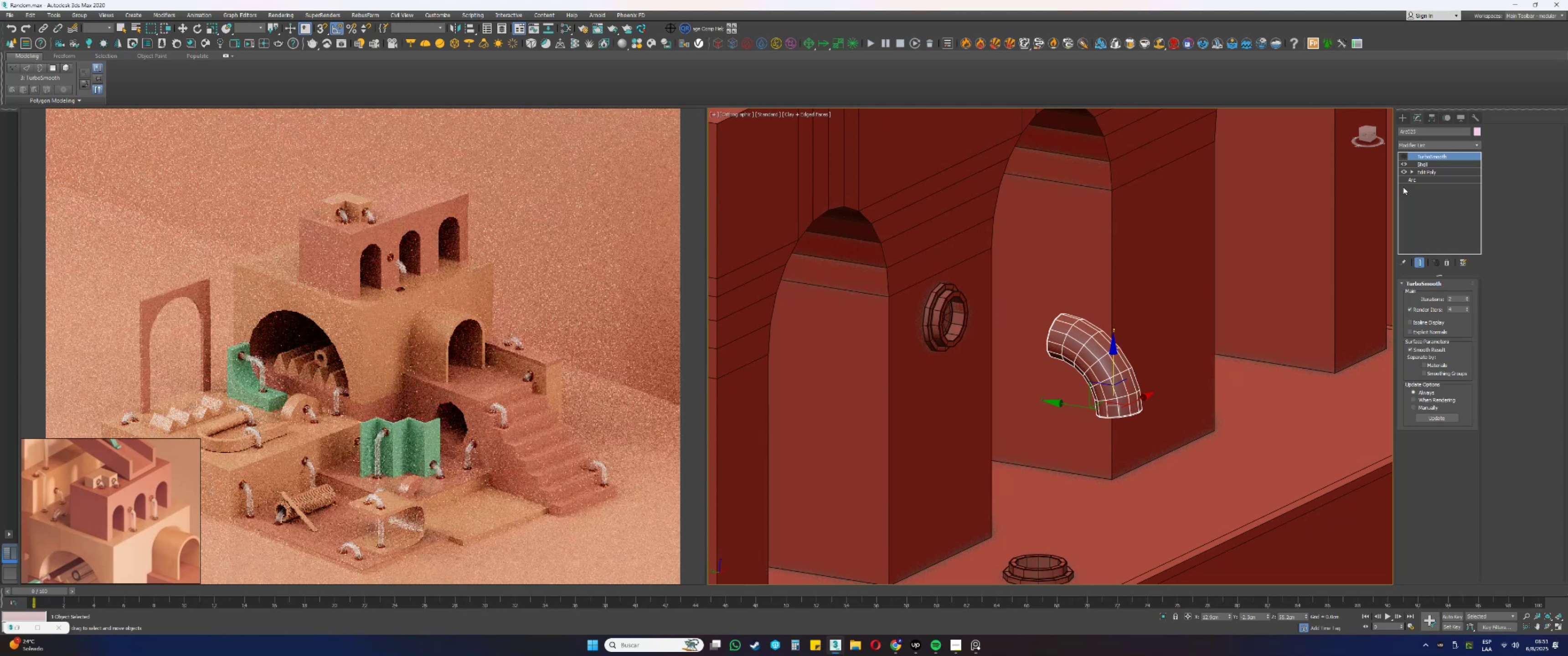 
left_click_drag(start_coordinate=[1070, 405], to_coordinate=[949, 381])
 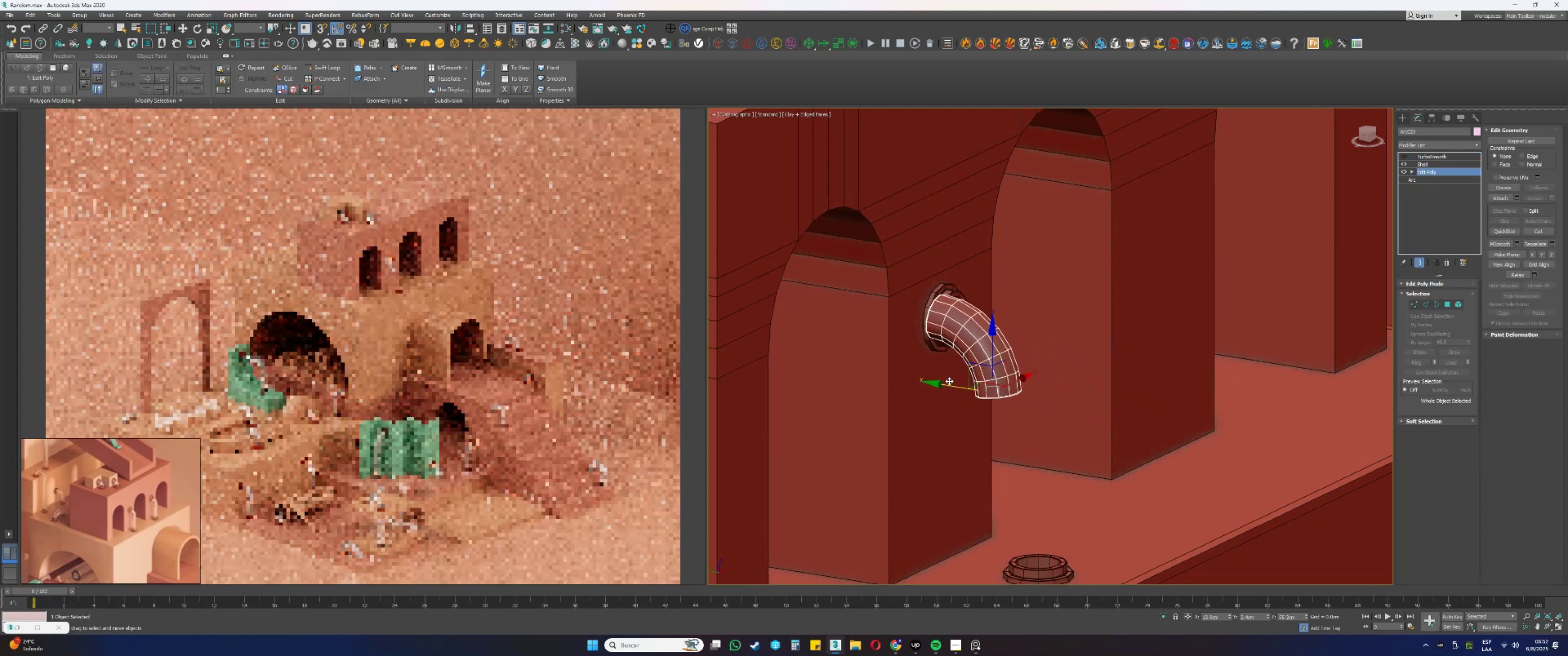 
hold_key(key=AltLeft, duration=0.36)
scroll: coordinate [1047, 386], scroll_direction: up, amount: 2.0
 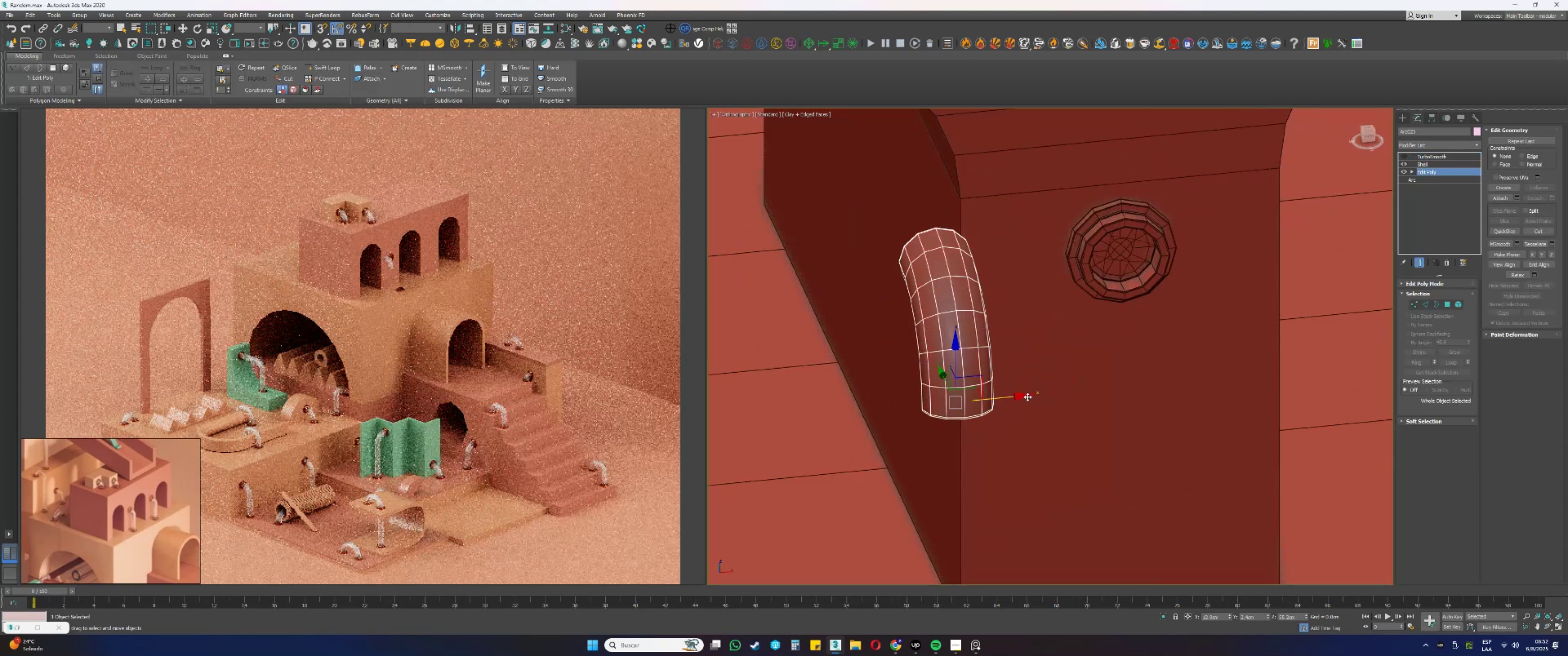 
left_click_drag(start_coordinate=[1018, 396], to_coordinate=[1080, 340])
 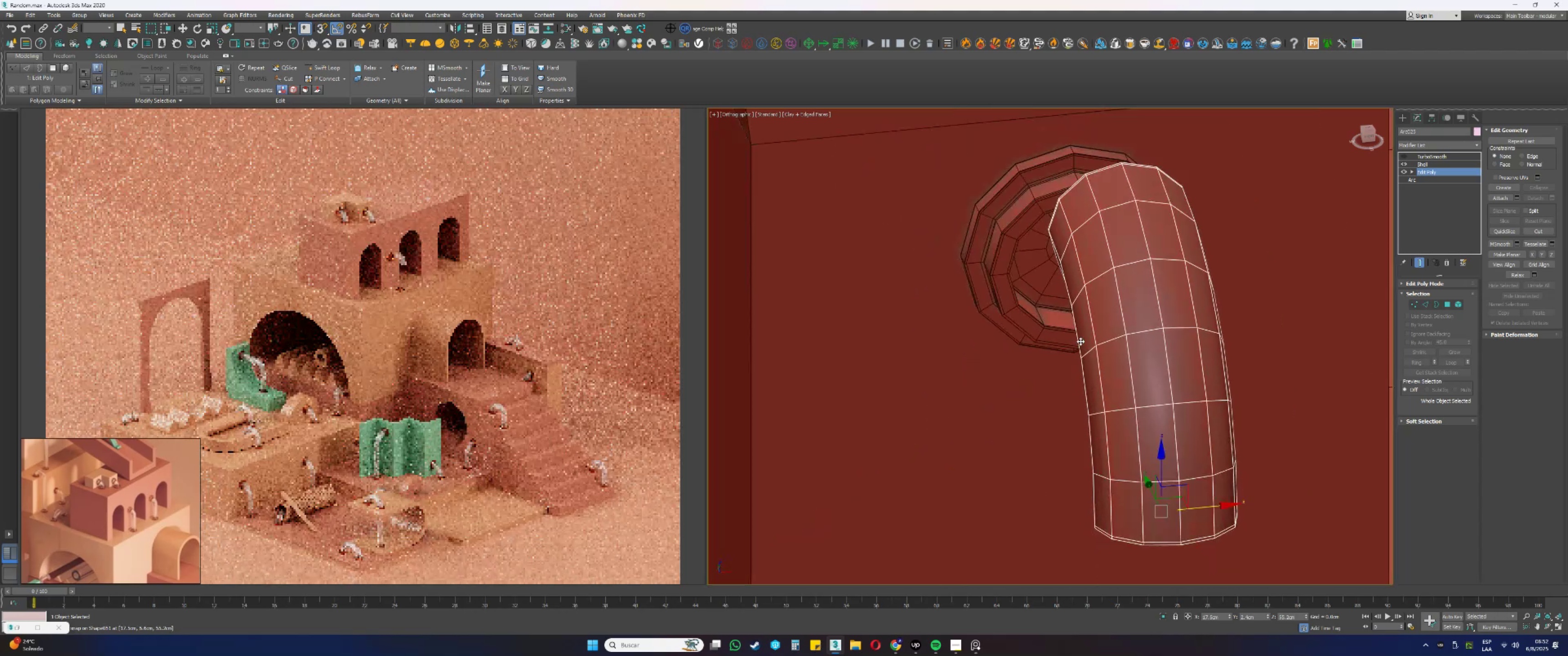 
scroll: coordinate [1139, 282], scroll_direction: up, amount: 5.0
 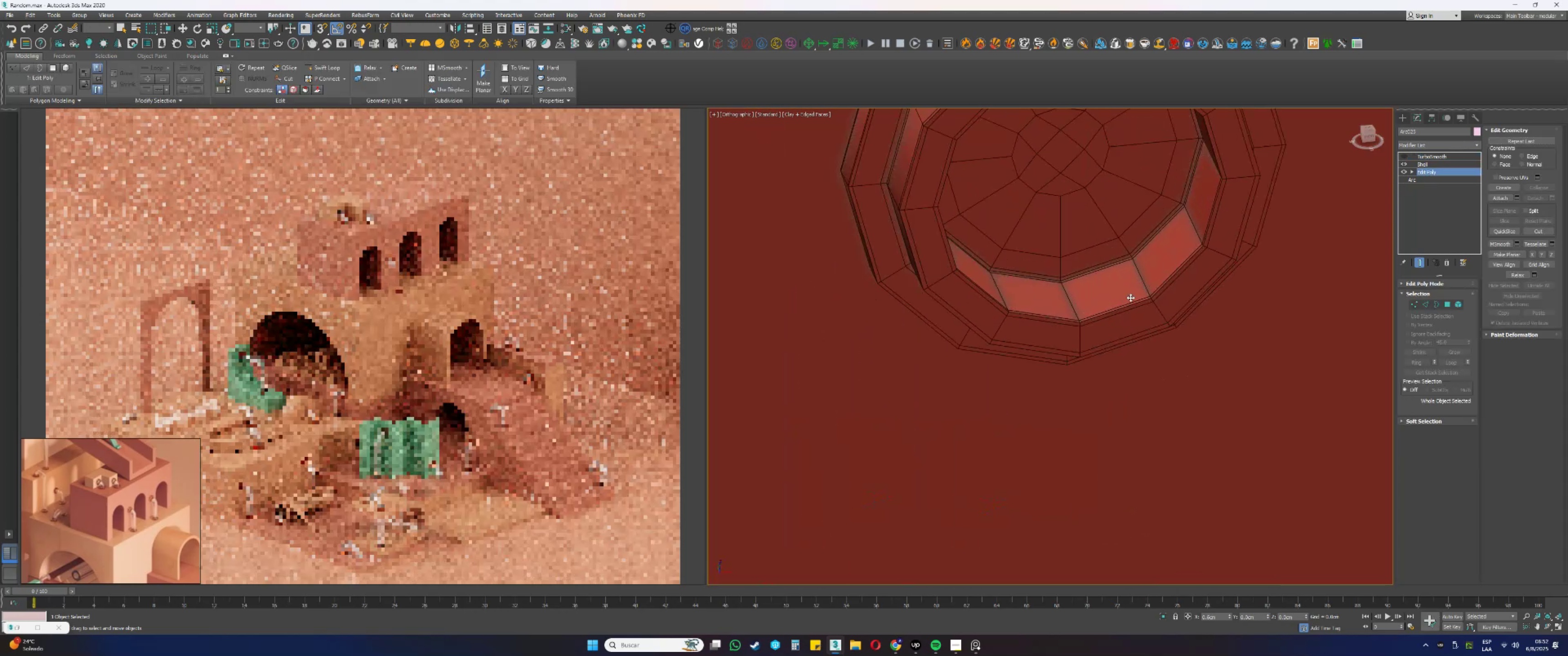 
type(ss)
 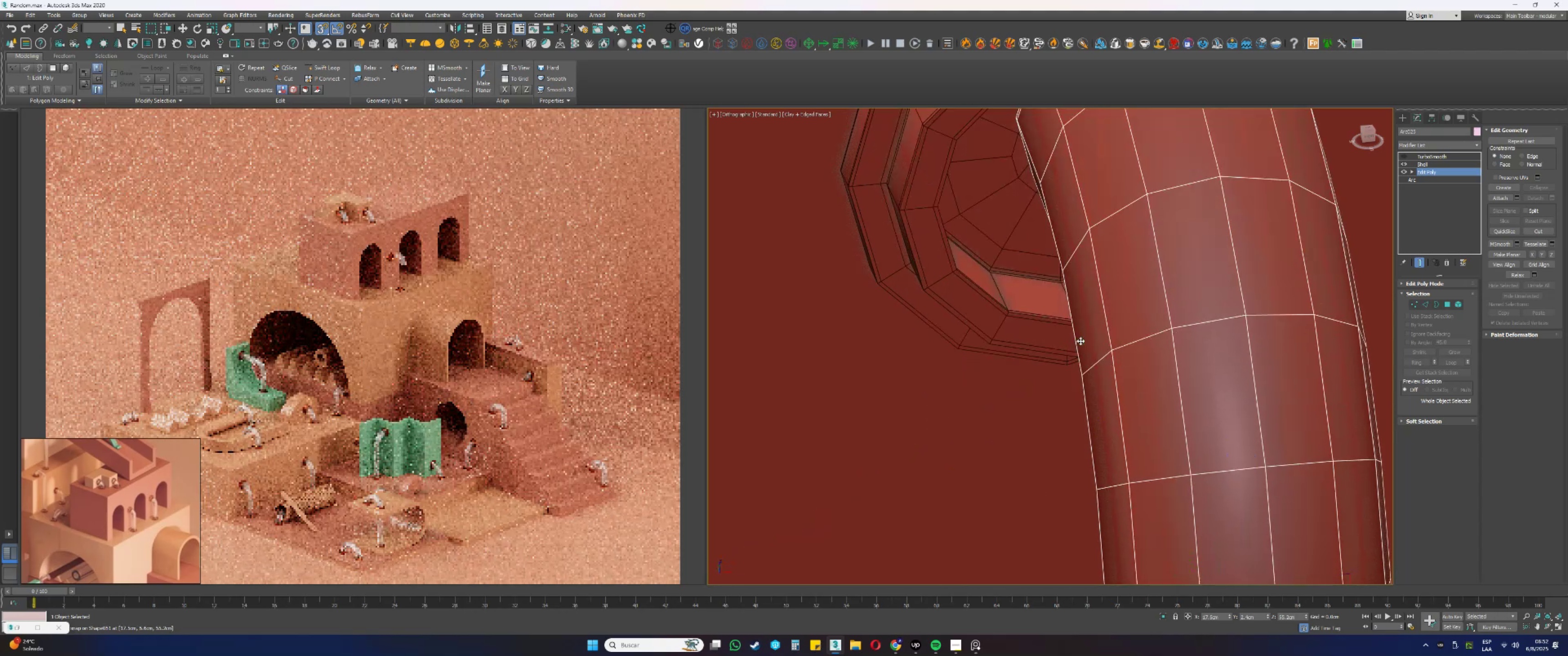 
scroll: coordinate [1080, 341], scroll_direction: down, amount: 6.0
 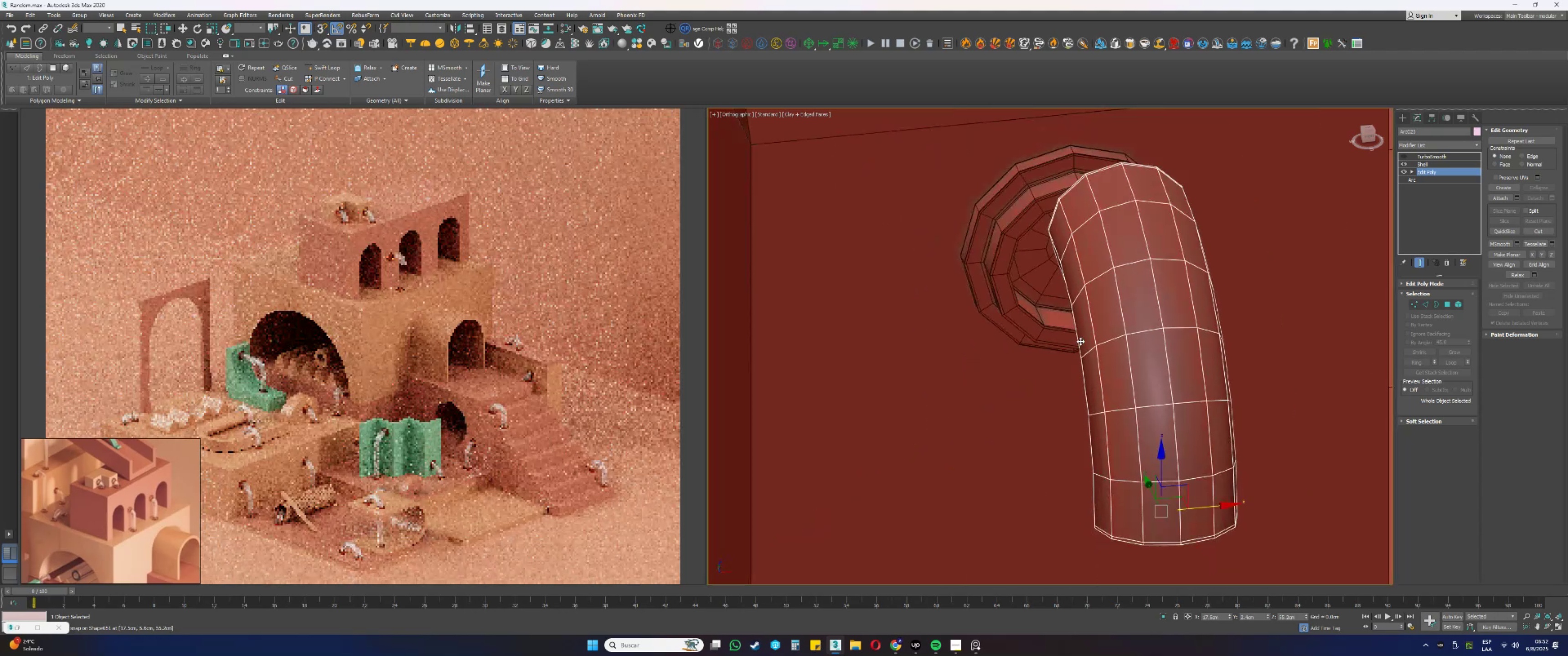 
hold_key(key=AltLeft, duration=0.47)
 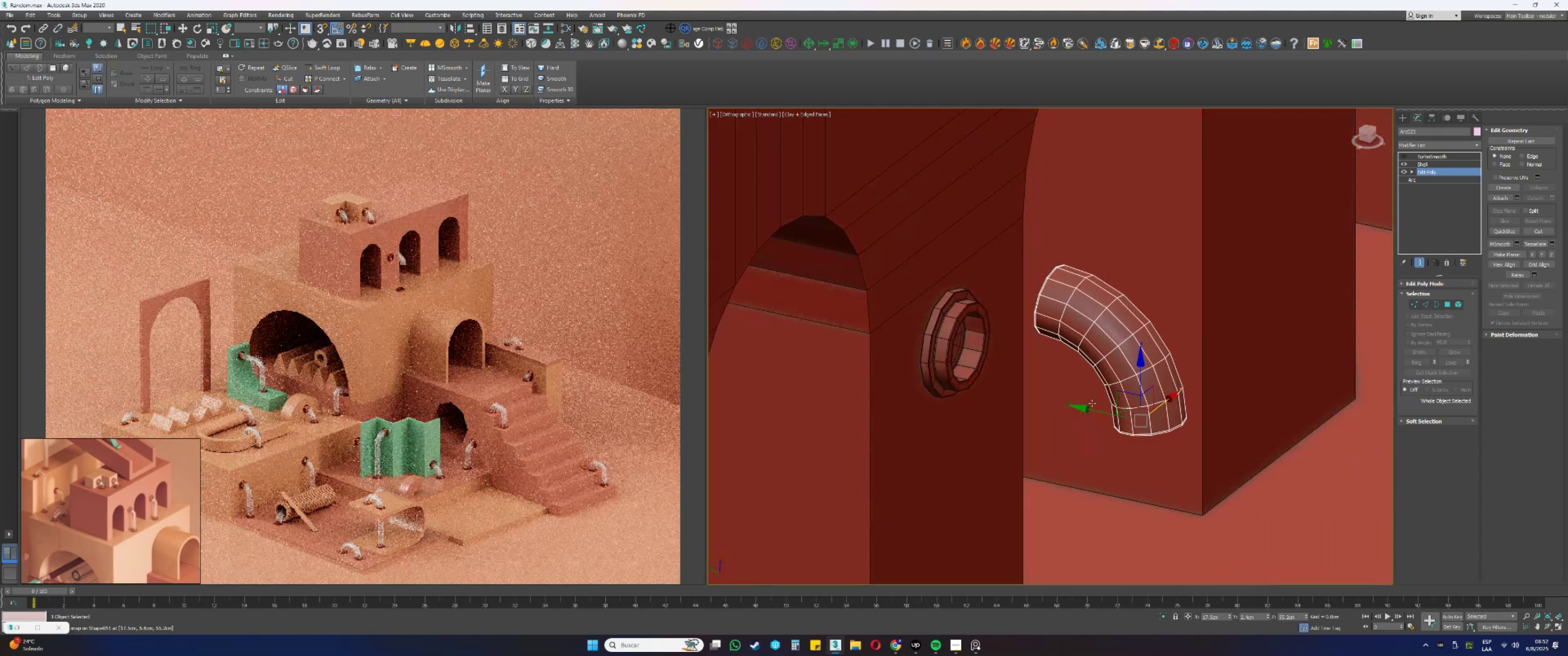 
left_click_drag(start_coordinate=[1088, 409], to_coordinate=[990, 387])
 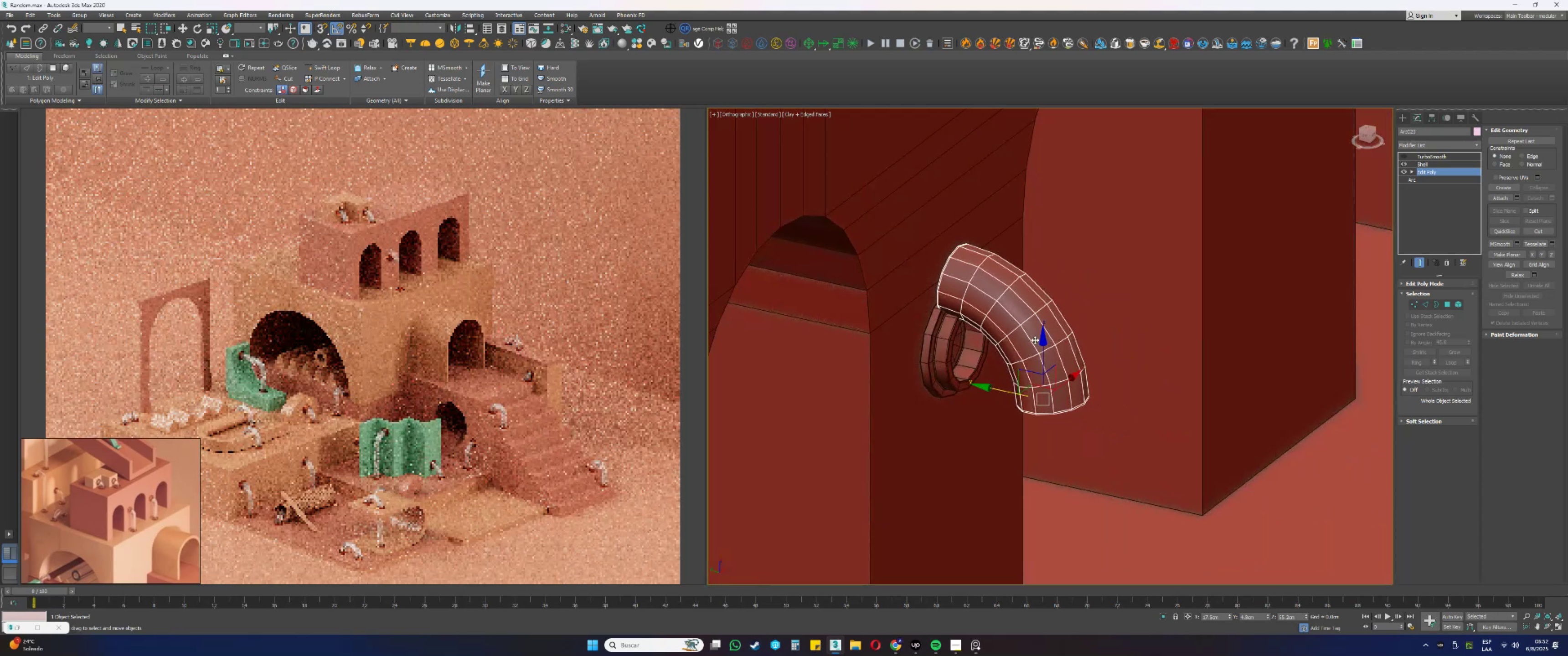 
left_click_drag(start_coordinate=[1044, 344], to_coordinate=[1050, 410])
 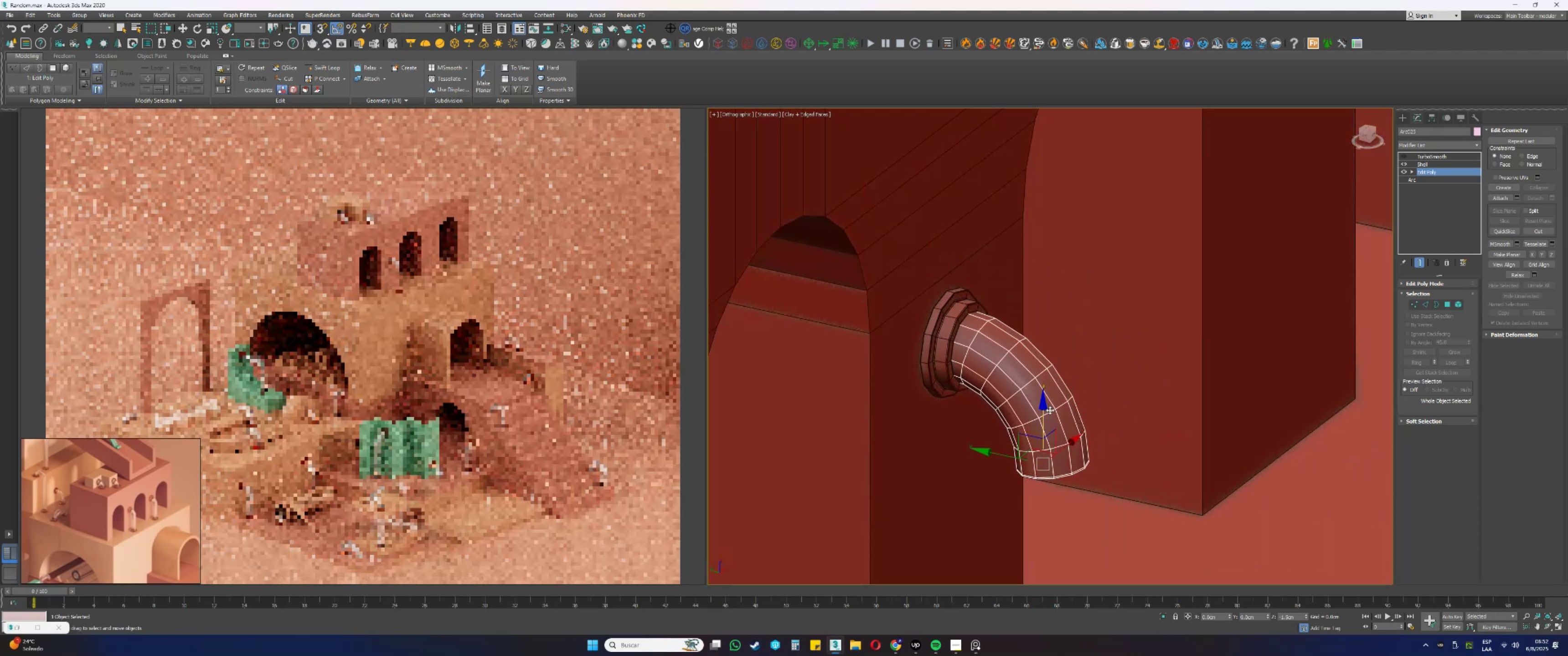 
key(Alt+AltLeft)
 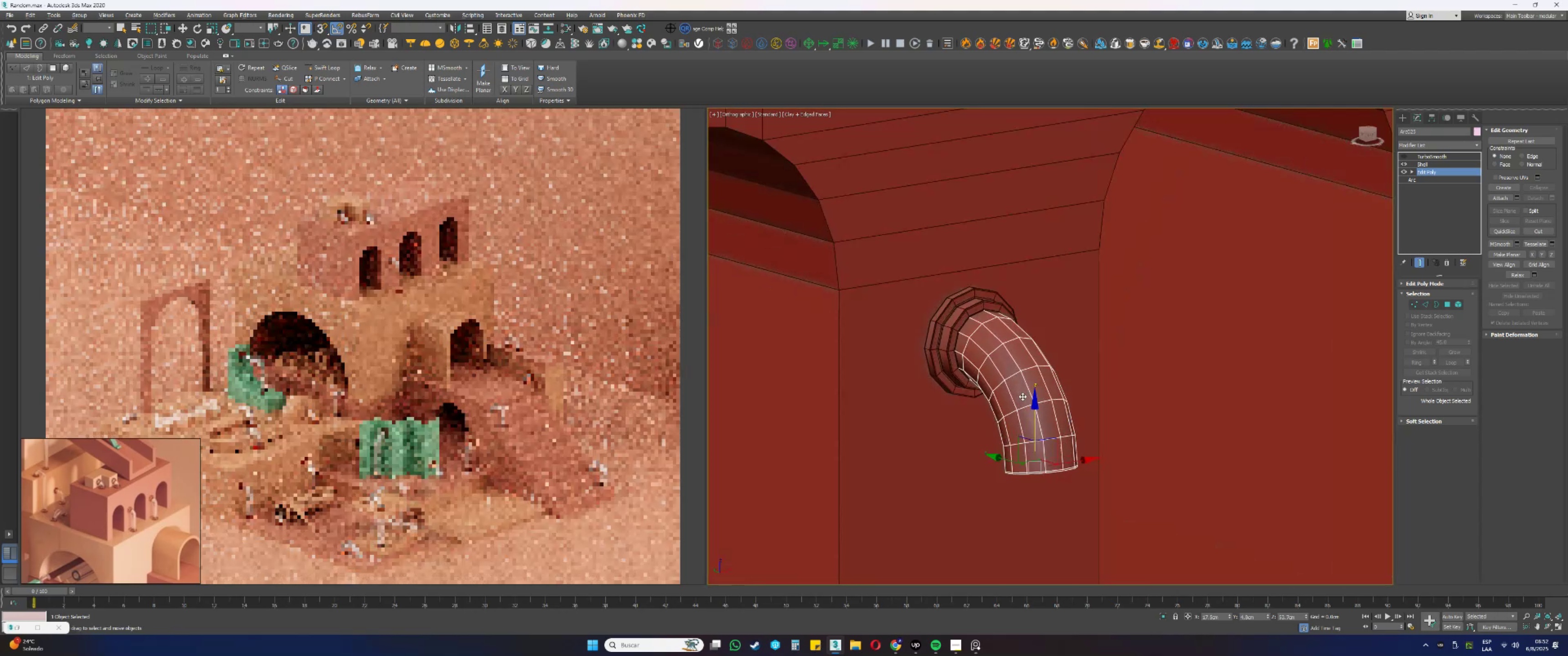 
scroll: coordinate [962, 298], scroll_direction: up, amount: 8.0
 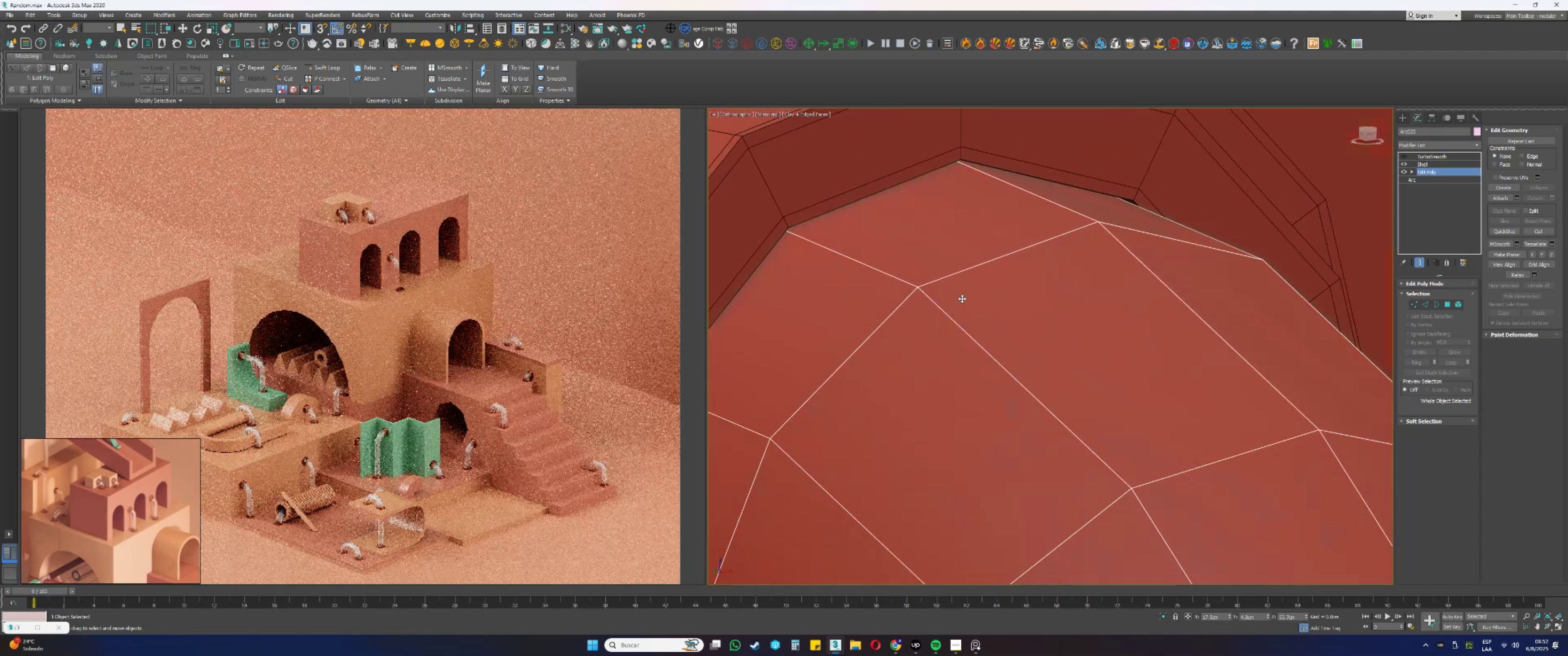 
left_click_drag(start_coordinate=[962, 298], to_coordinate=[959, 297])
 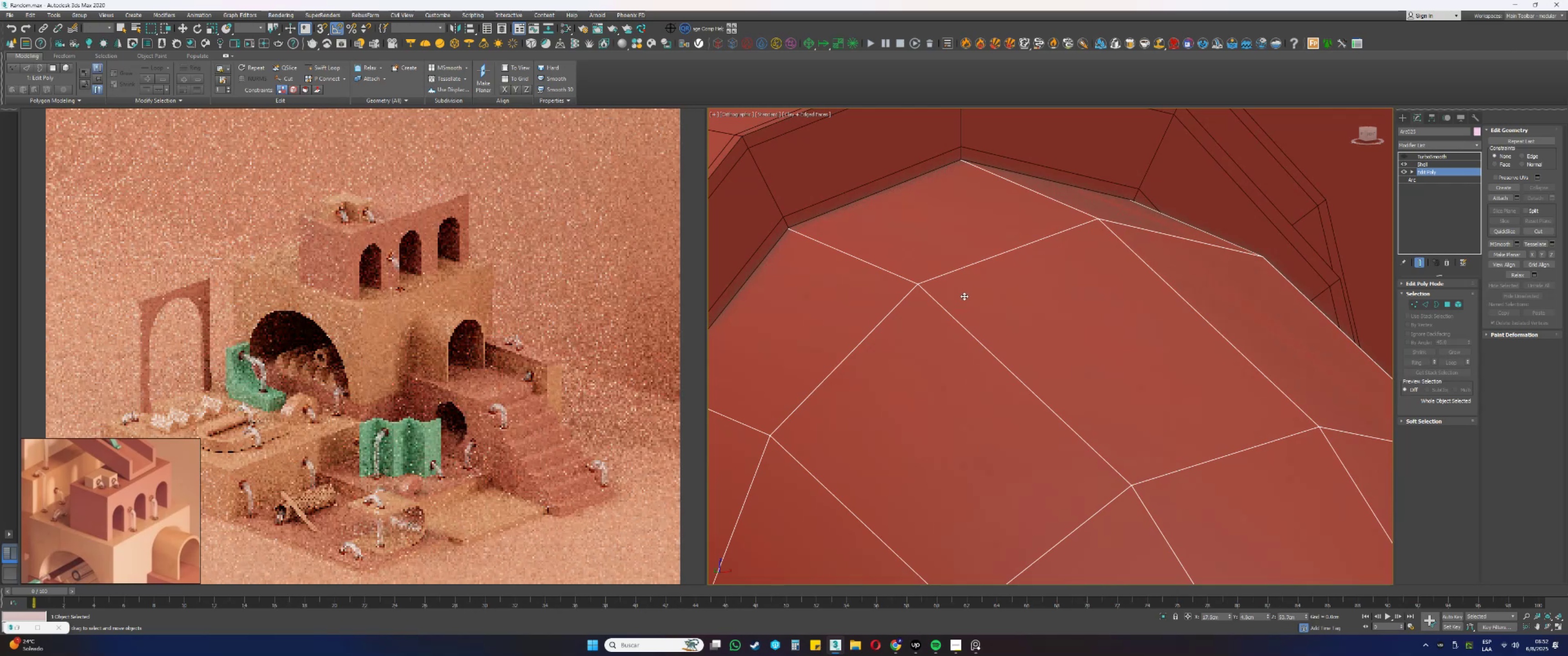 
scroll: coordinate [1006, 281], scroll_direction: down, amount: 7.0
 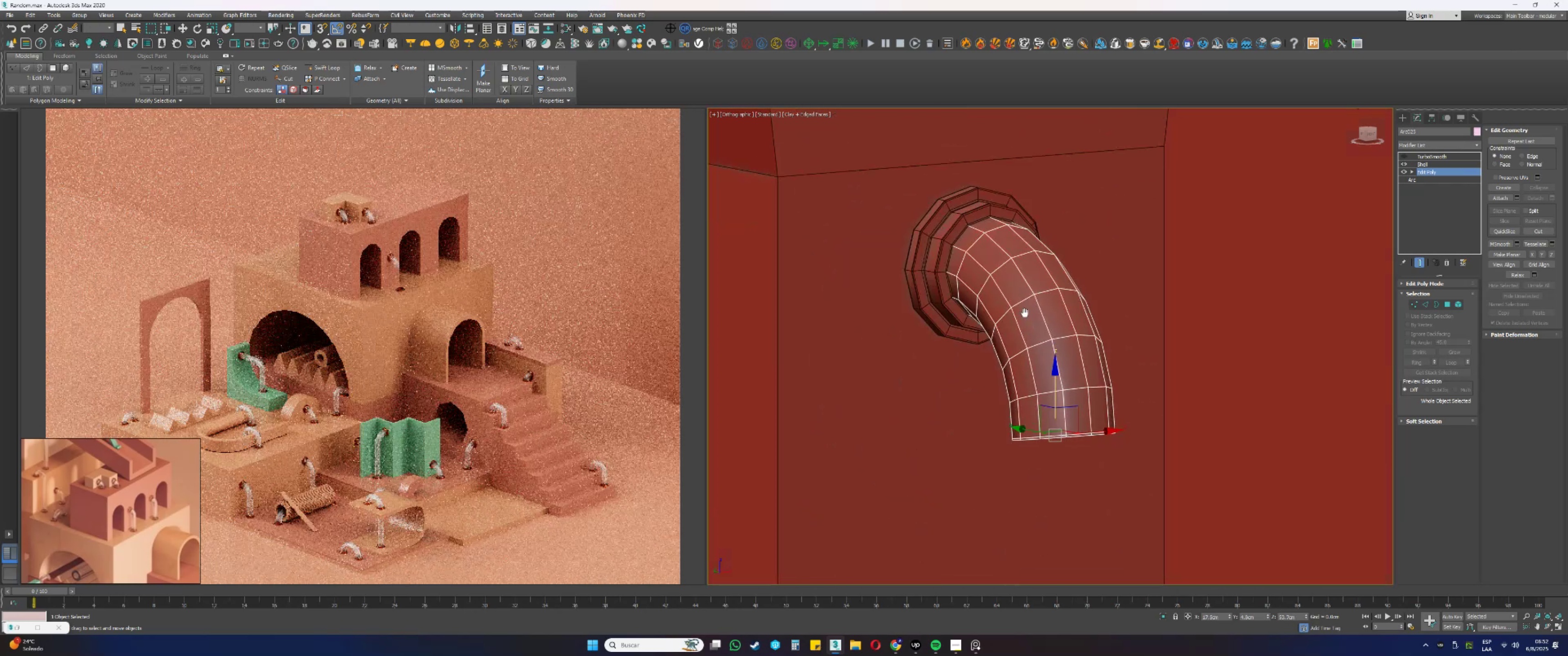 
key(Alt+AltLeft)
 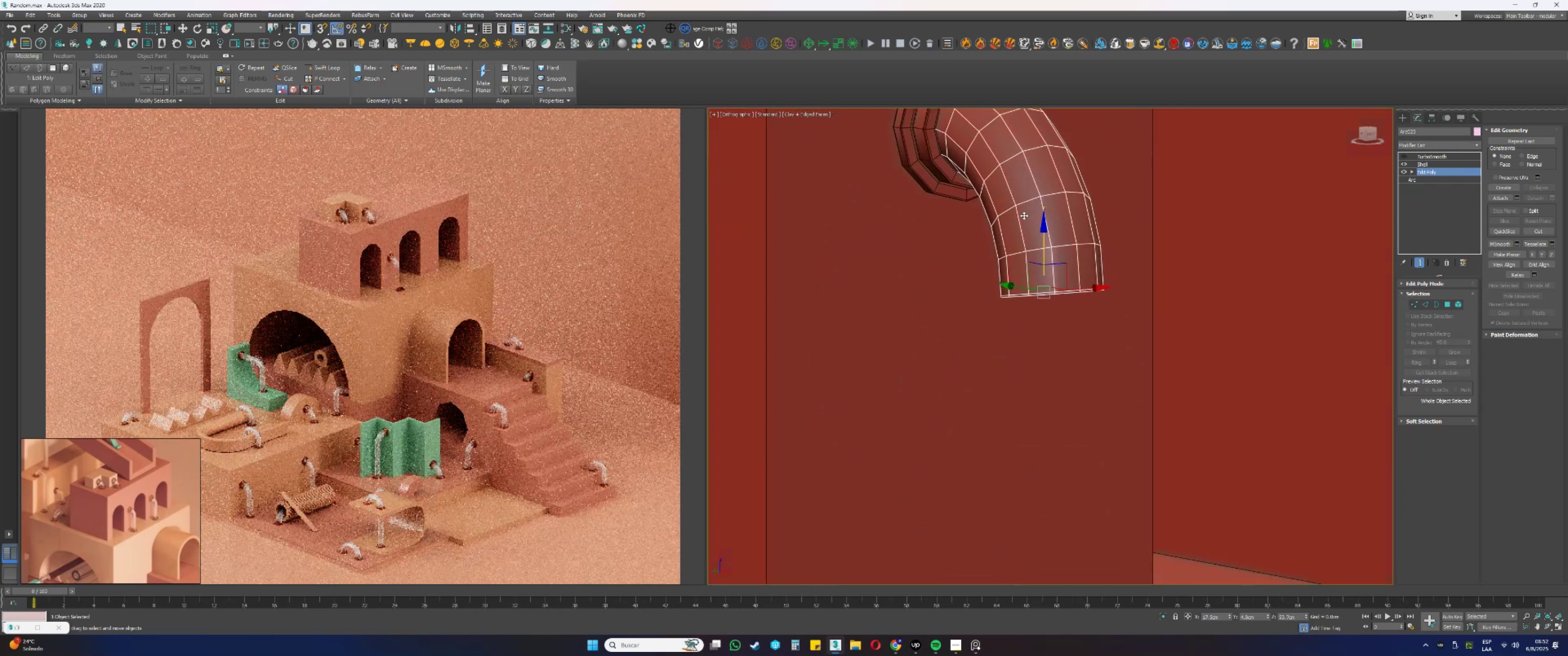 
scroll: coordinate [1026, 217], scroll_direction: down, amount: 1.0
 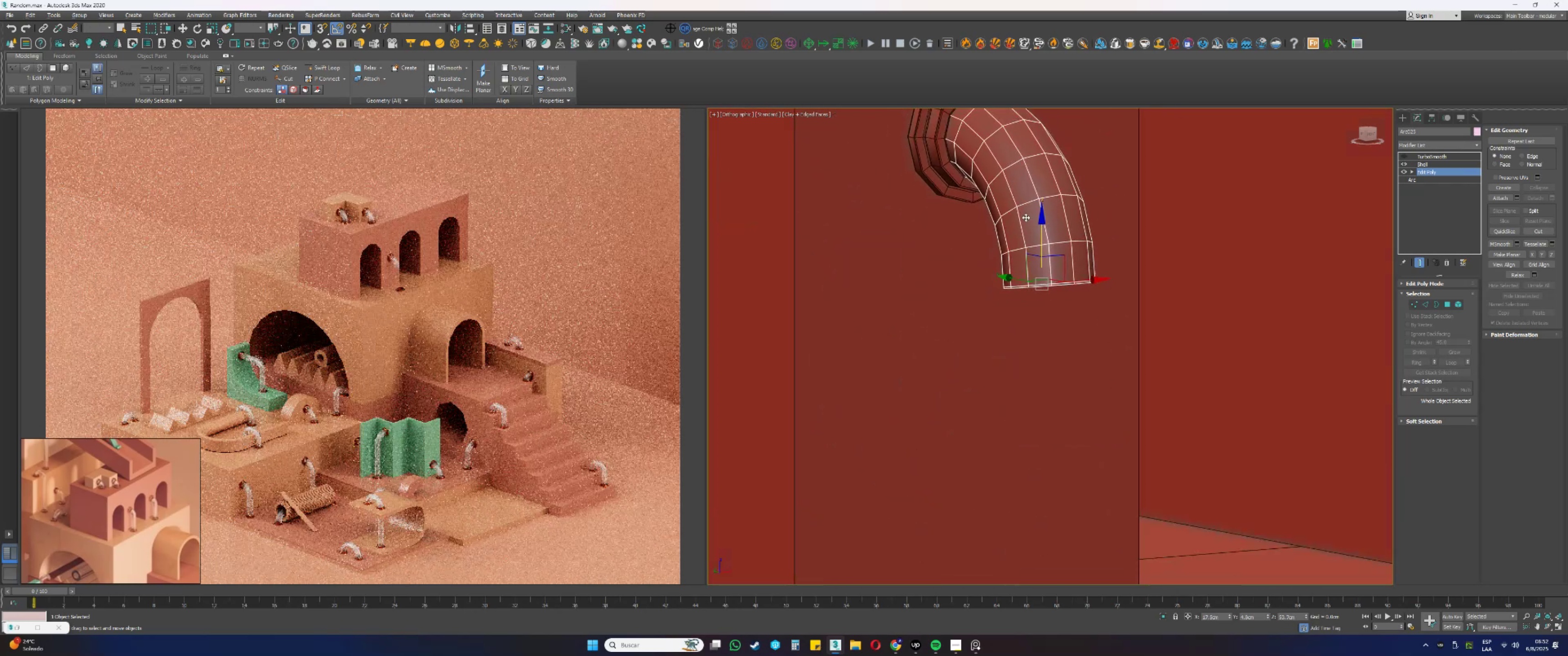 
hold_key(key=AltLeft, duration=0.3)
 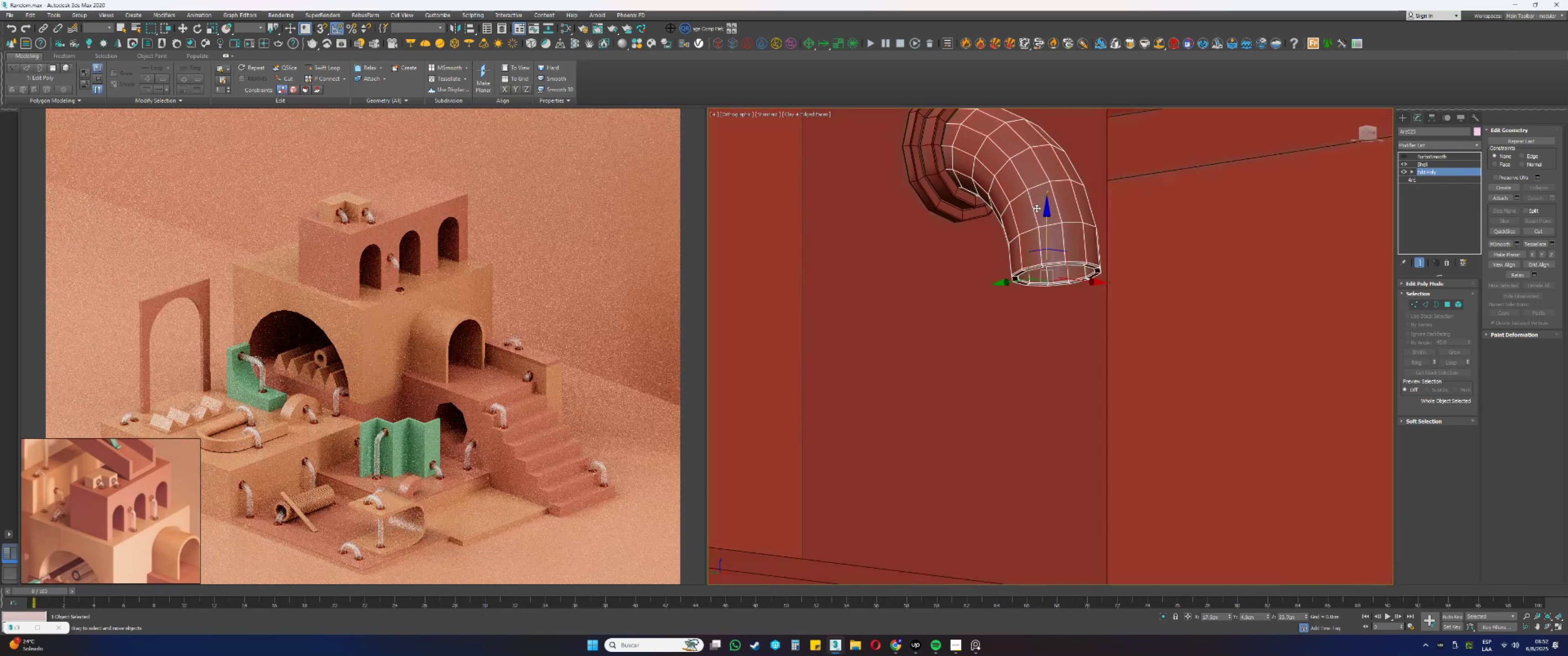 
scroll: coordinate [1038, 237], scroll_direction: down, amount: 1.0
 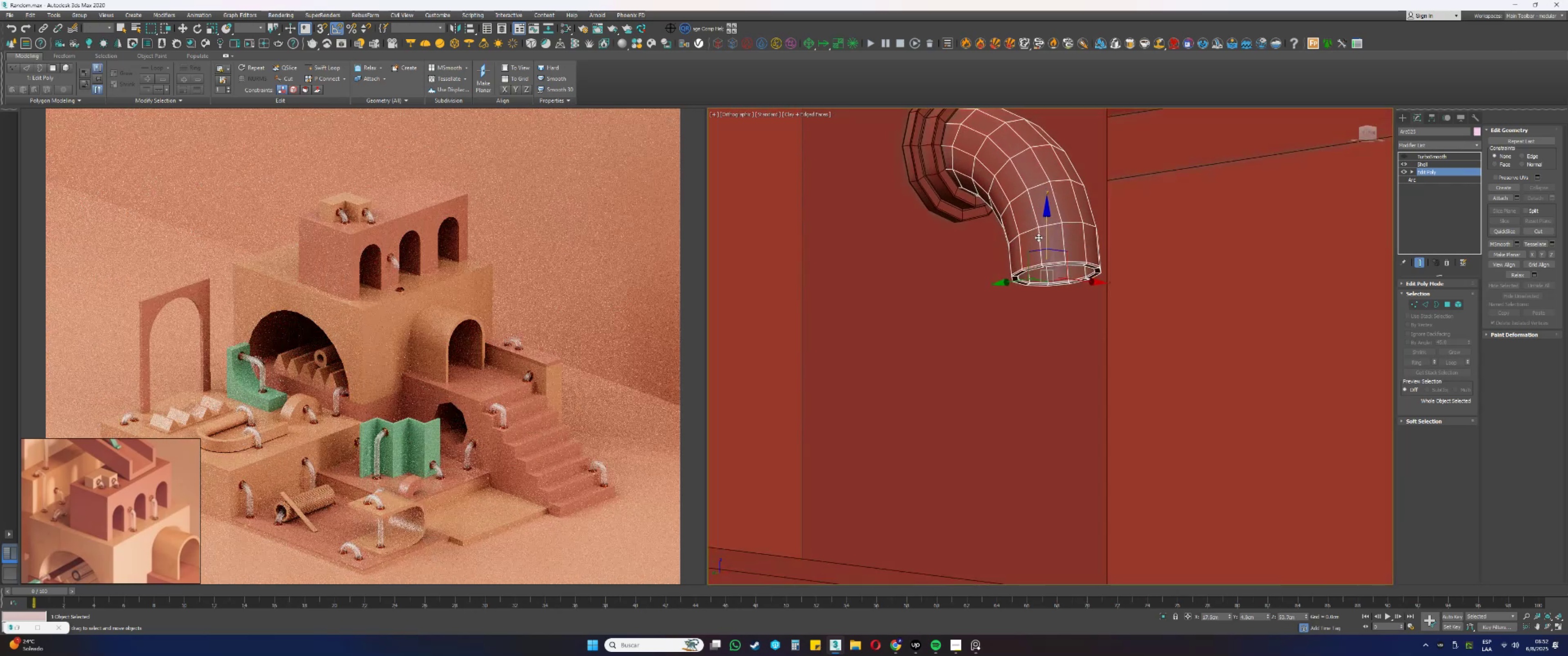 
key(Alt+AltLeft)
 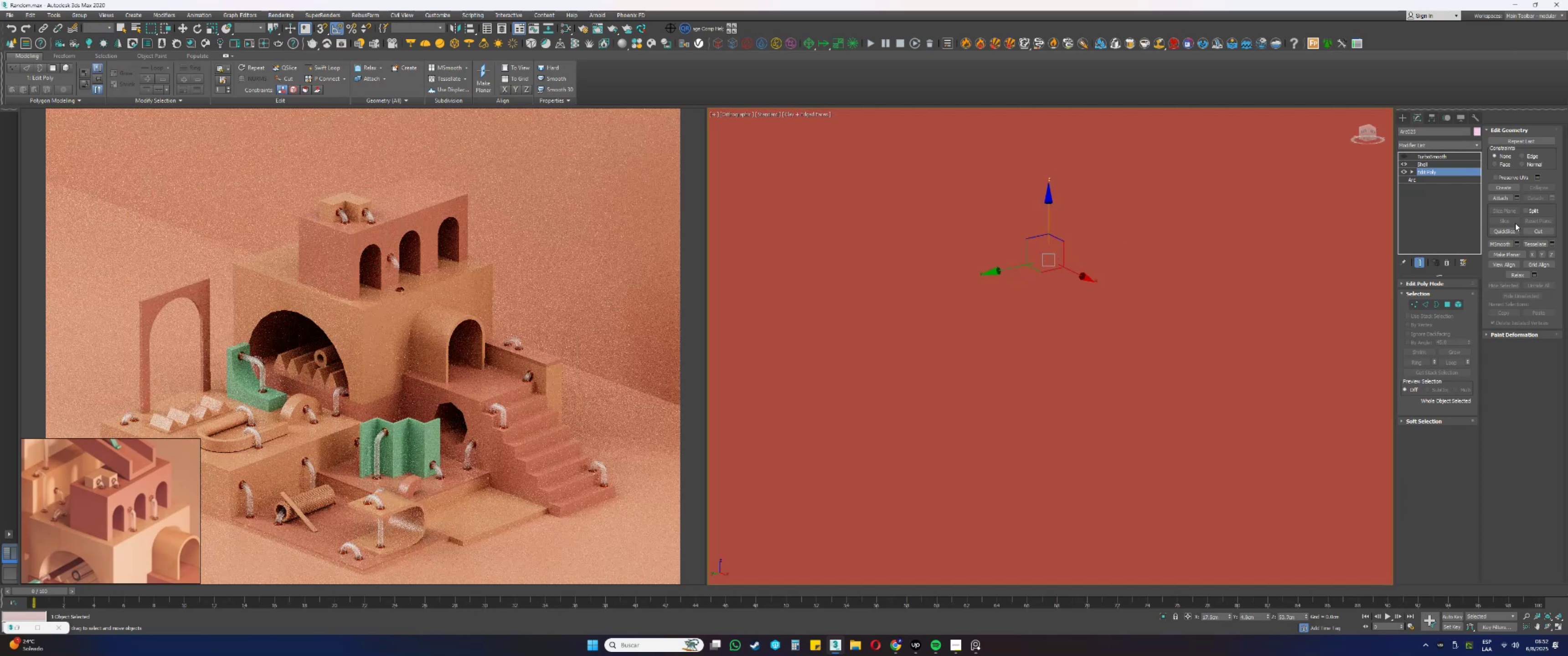 
hold_key(key=AltLeft, duration=0.33)
 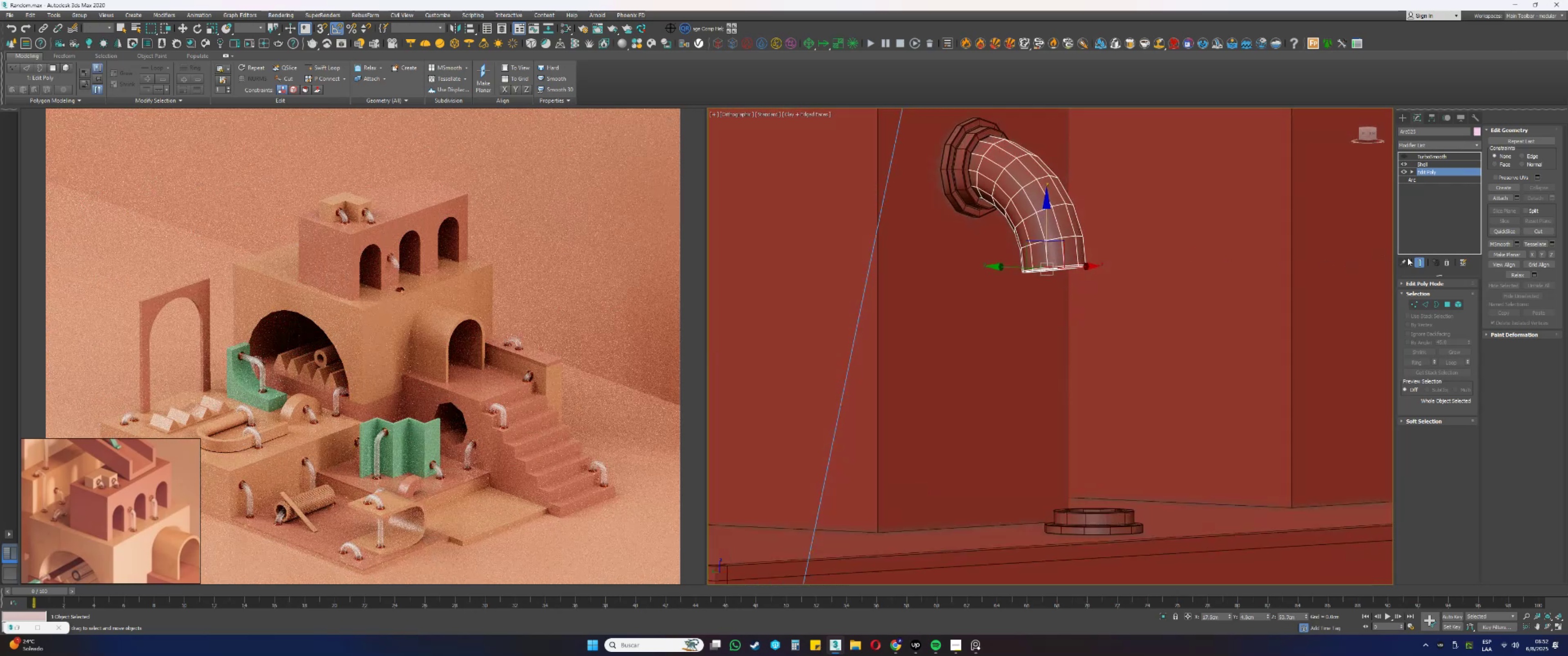 
key(Alt+AltLeft)
 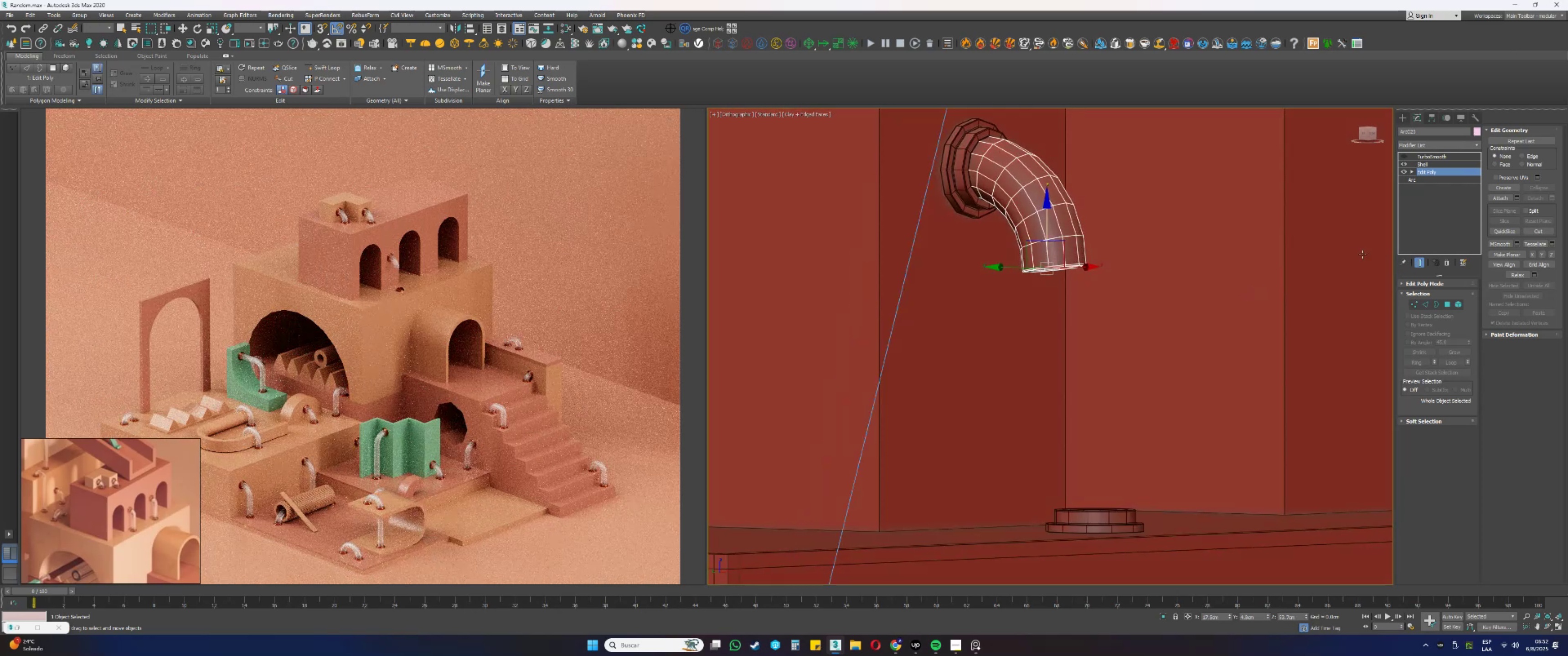 
key(3)
 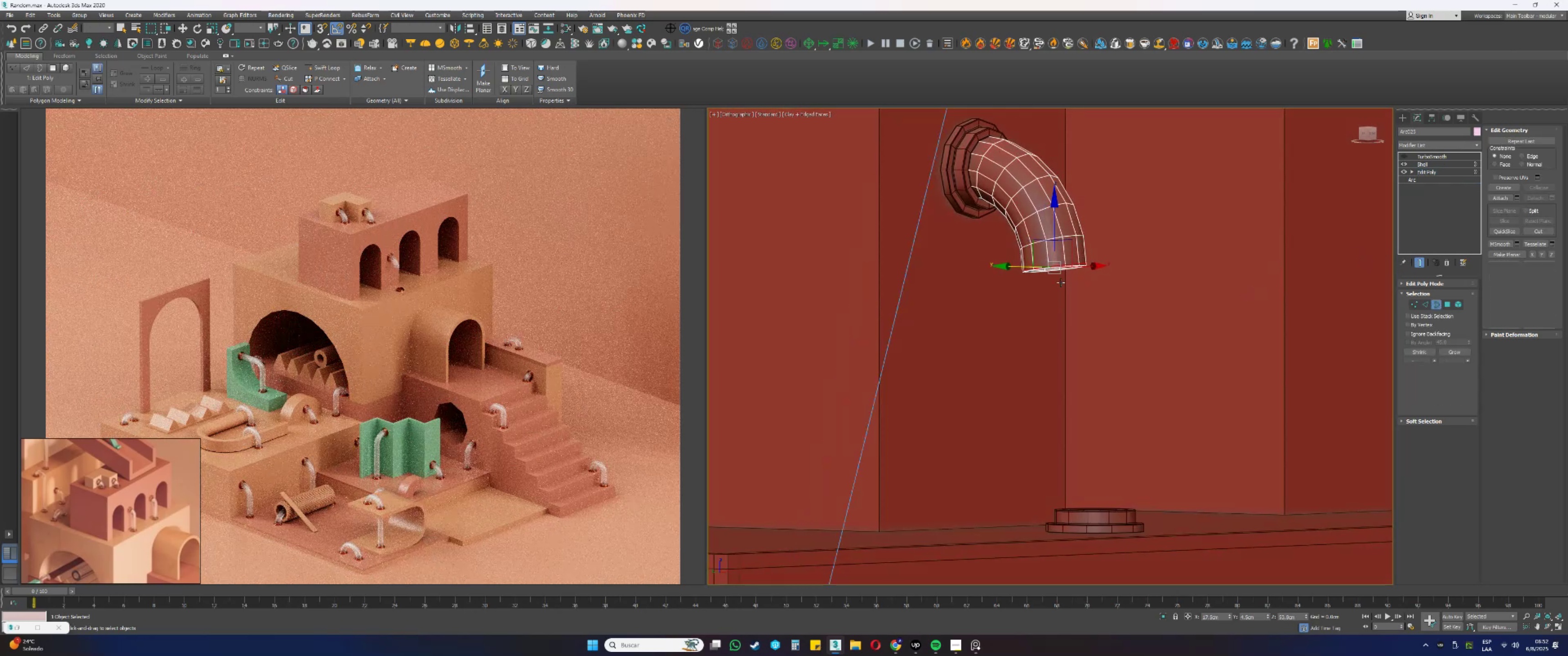 
left_click_drag(start_coordinate=[1098, 319], to_coordinate=[1062, 243])
 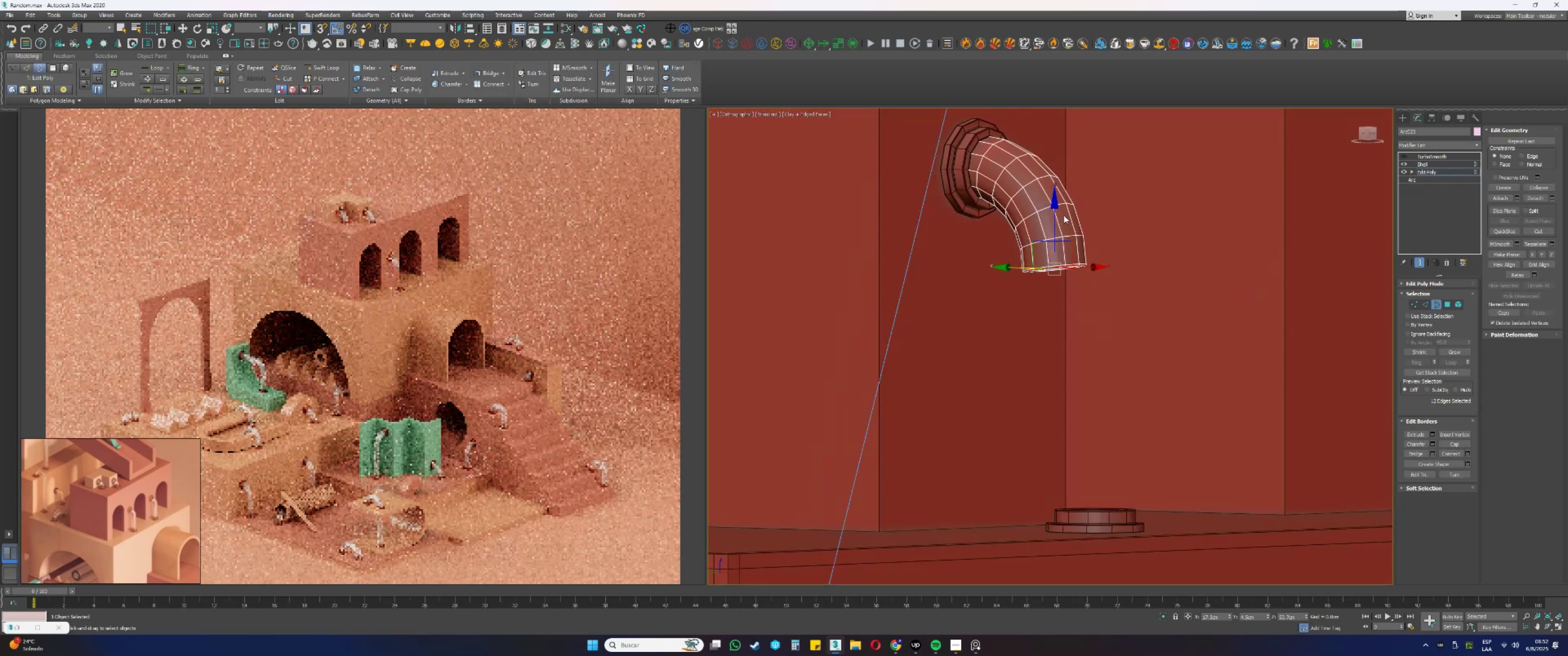 
hold_key(key=ShiftLeft, duration=0.34)
left_click_drag(start_coordinate=[1054, 213], to_coordinate=[1058, 219])
 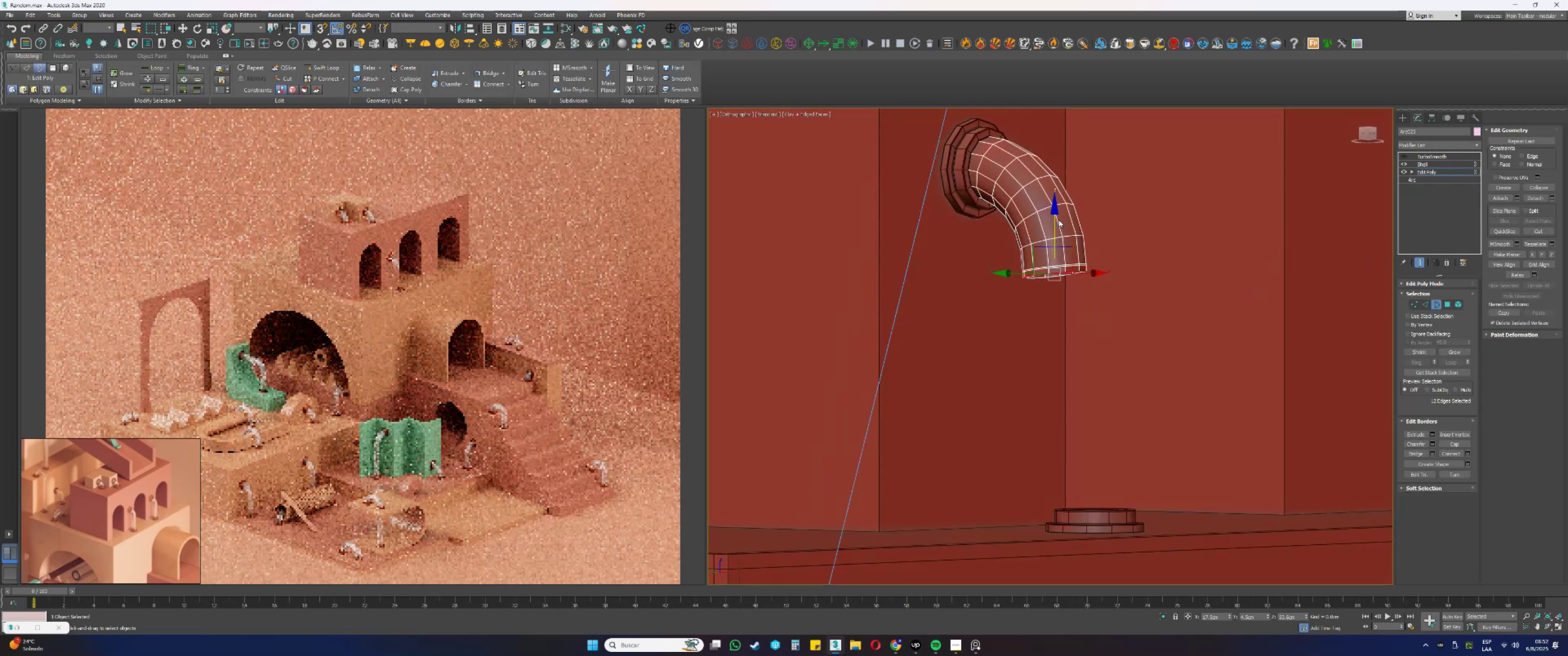 
key(Shift+ShiftLeft)
 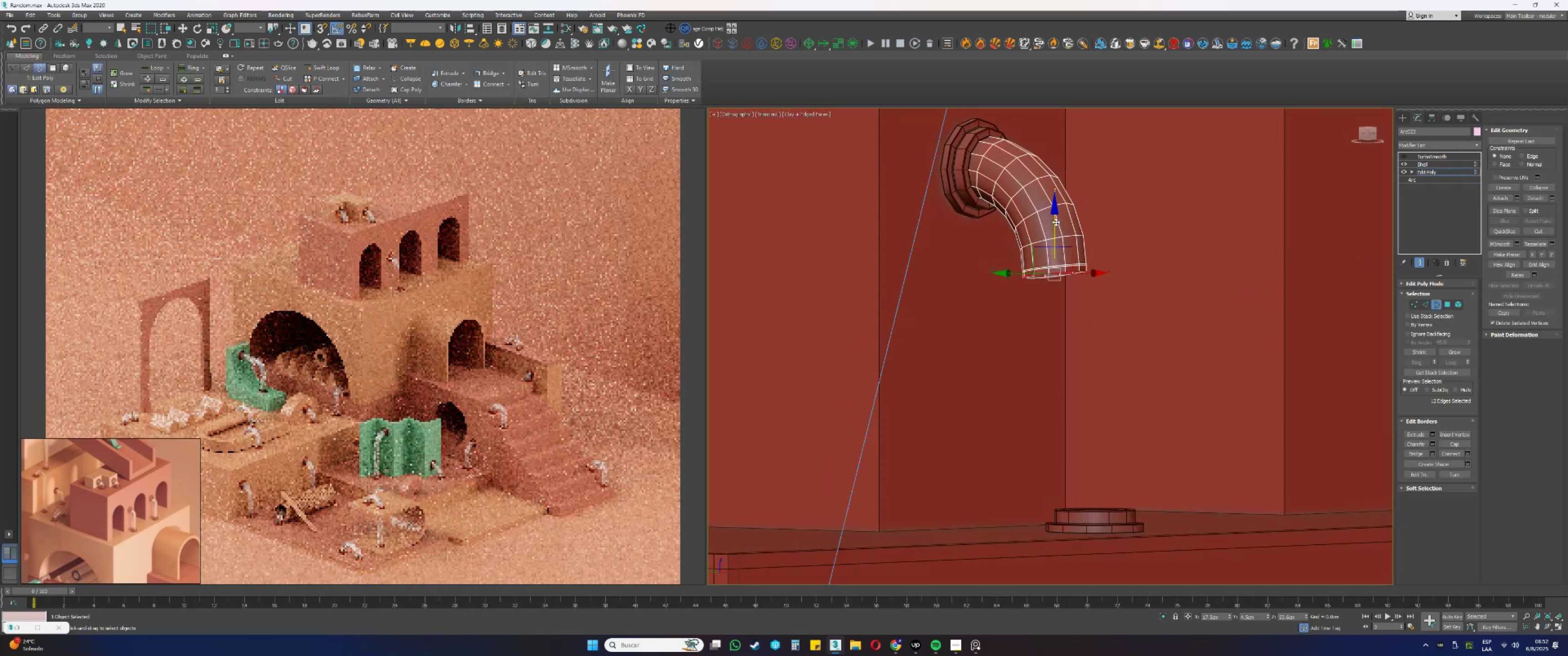 
left_click_drag(start_coordinate=[1054, 222], to_coordinate=[1049, 279])
 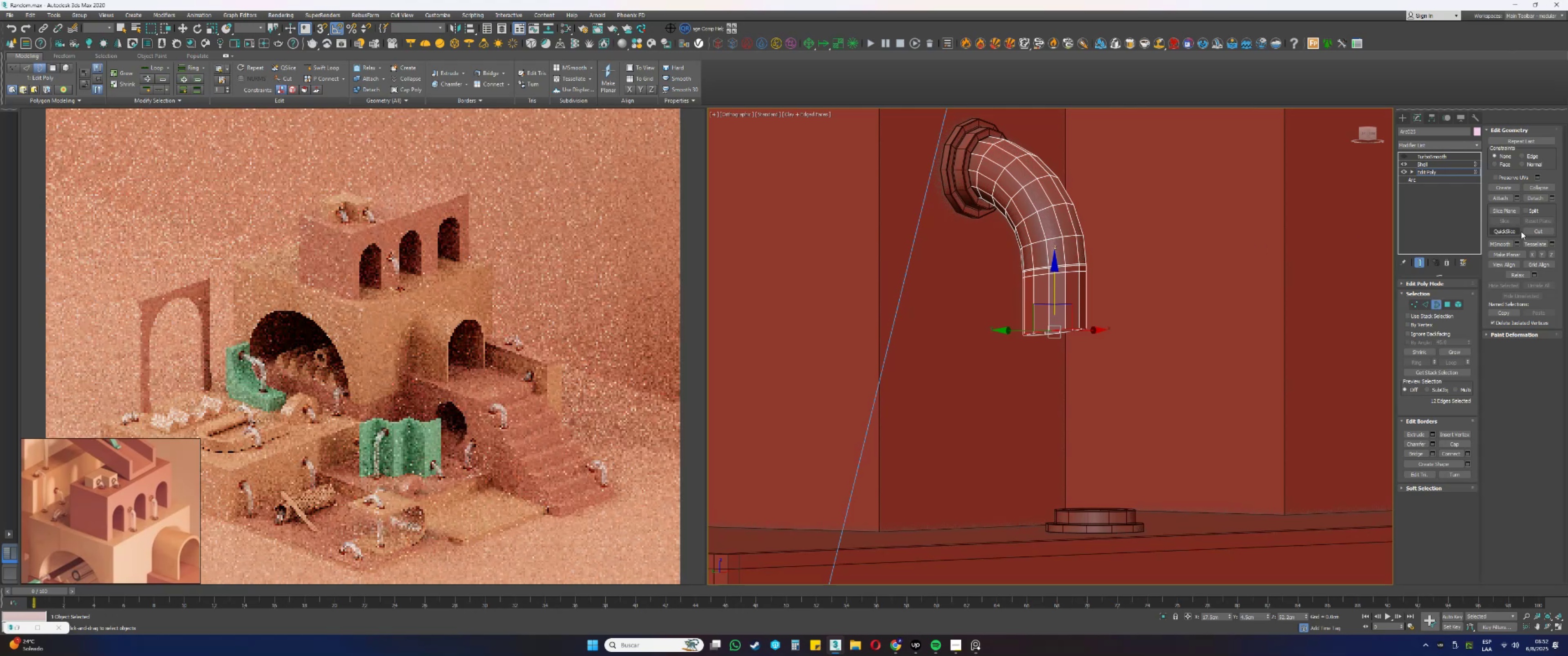 
left_click([1535, 256])
 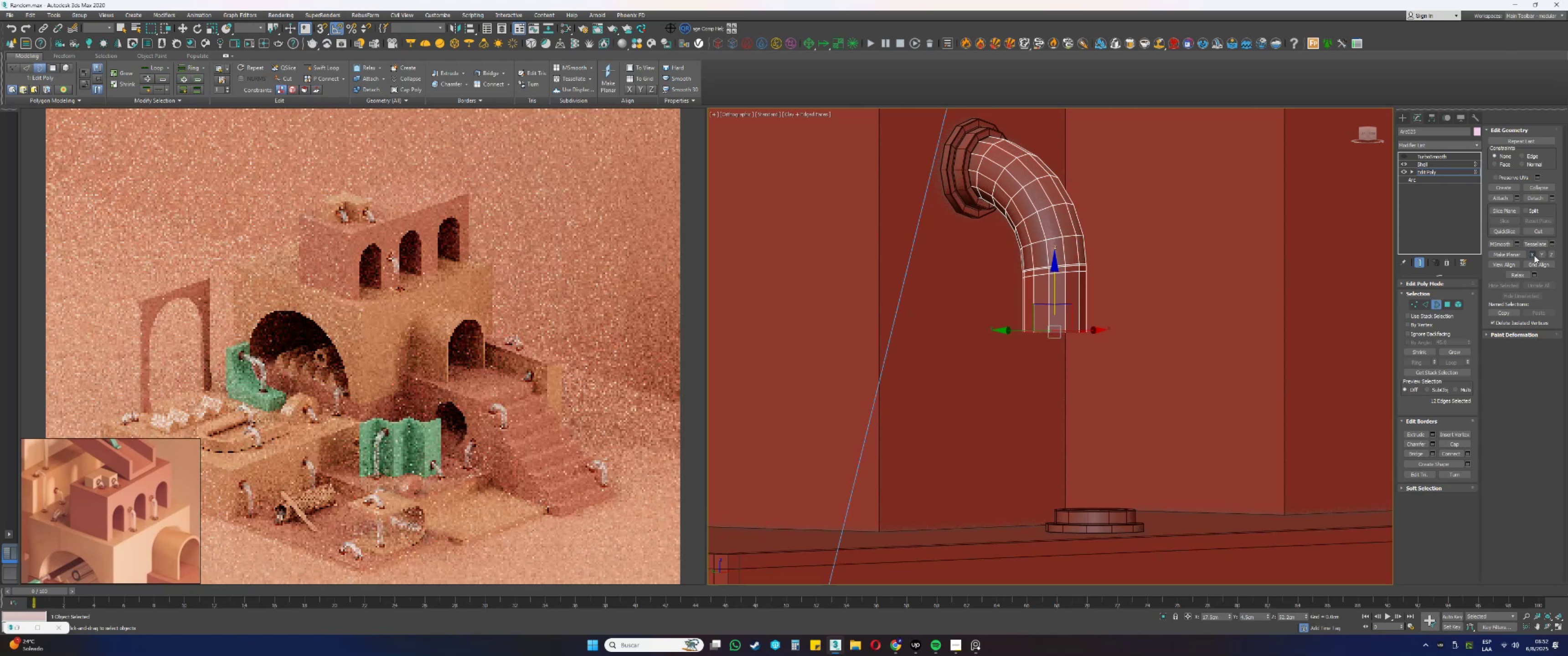 
hold_key(key=AltLeft, duration=0.82)
 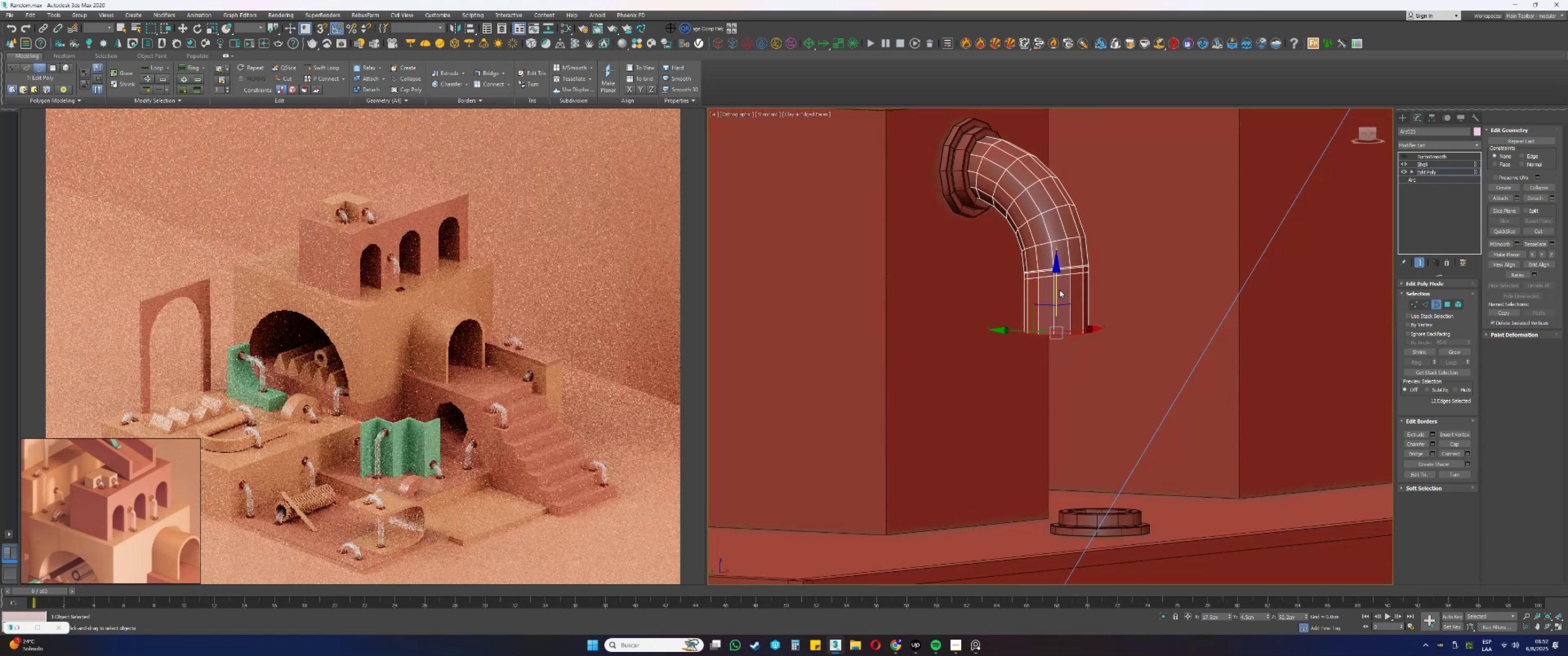 
left_click_drag(start_coordinate=[1055, 283], to_coordinate=[1072, 483])
 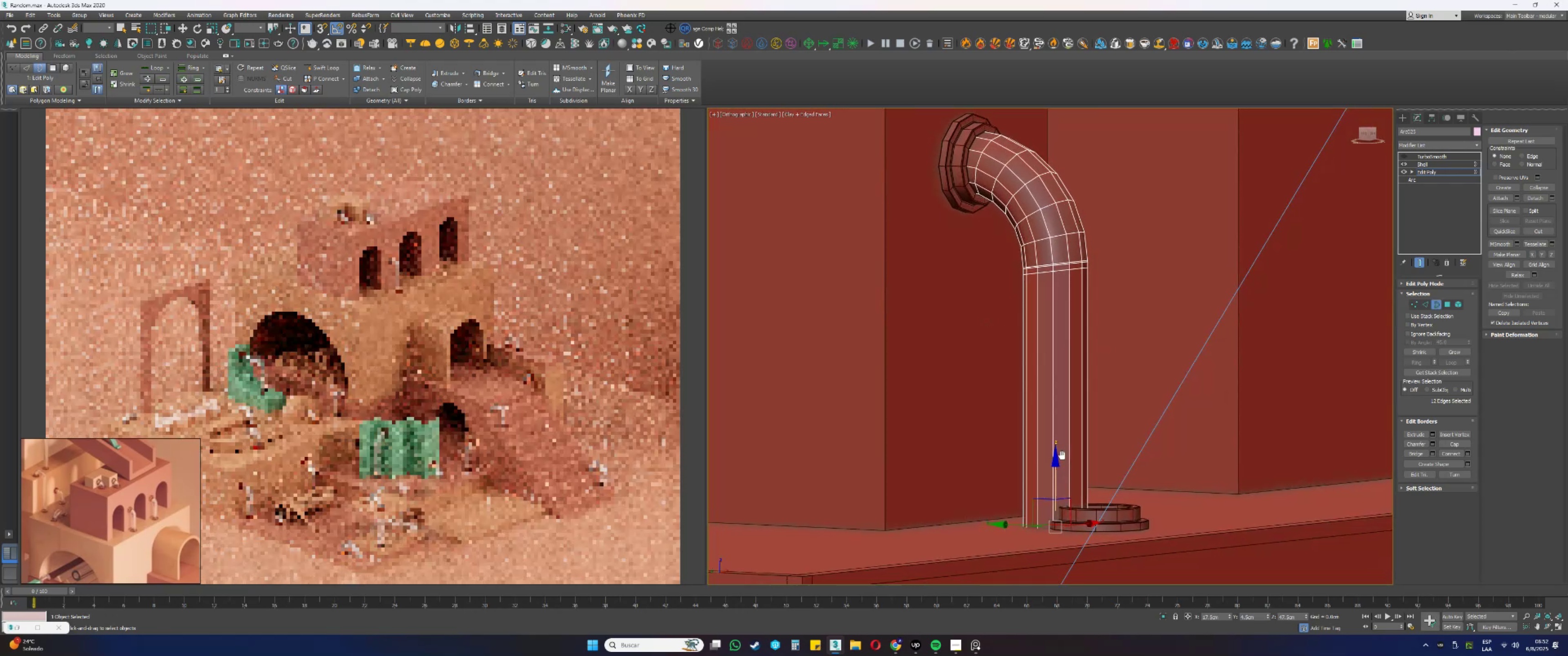 
key(Alt+AltLeft)
 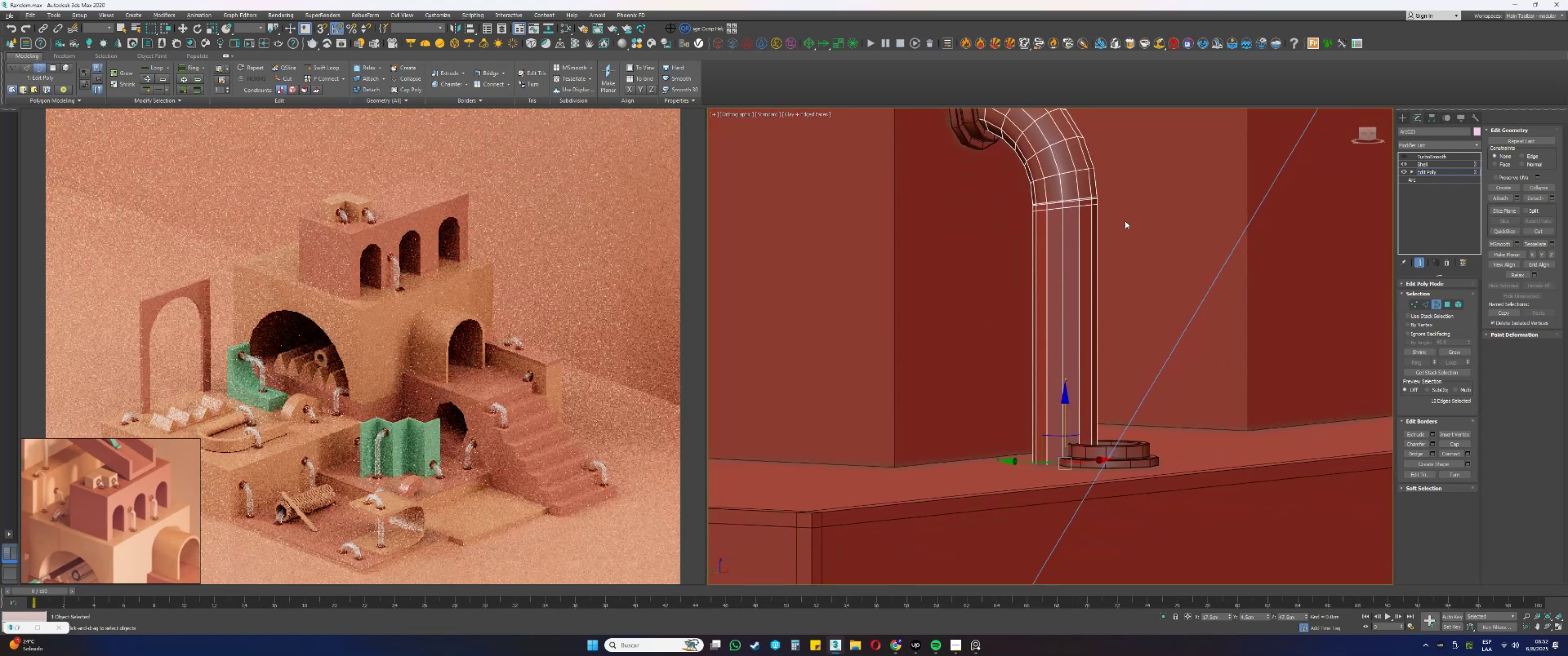 
scroll: coordinate [1093, 196], scroll_direction: up, amount: 2.0
 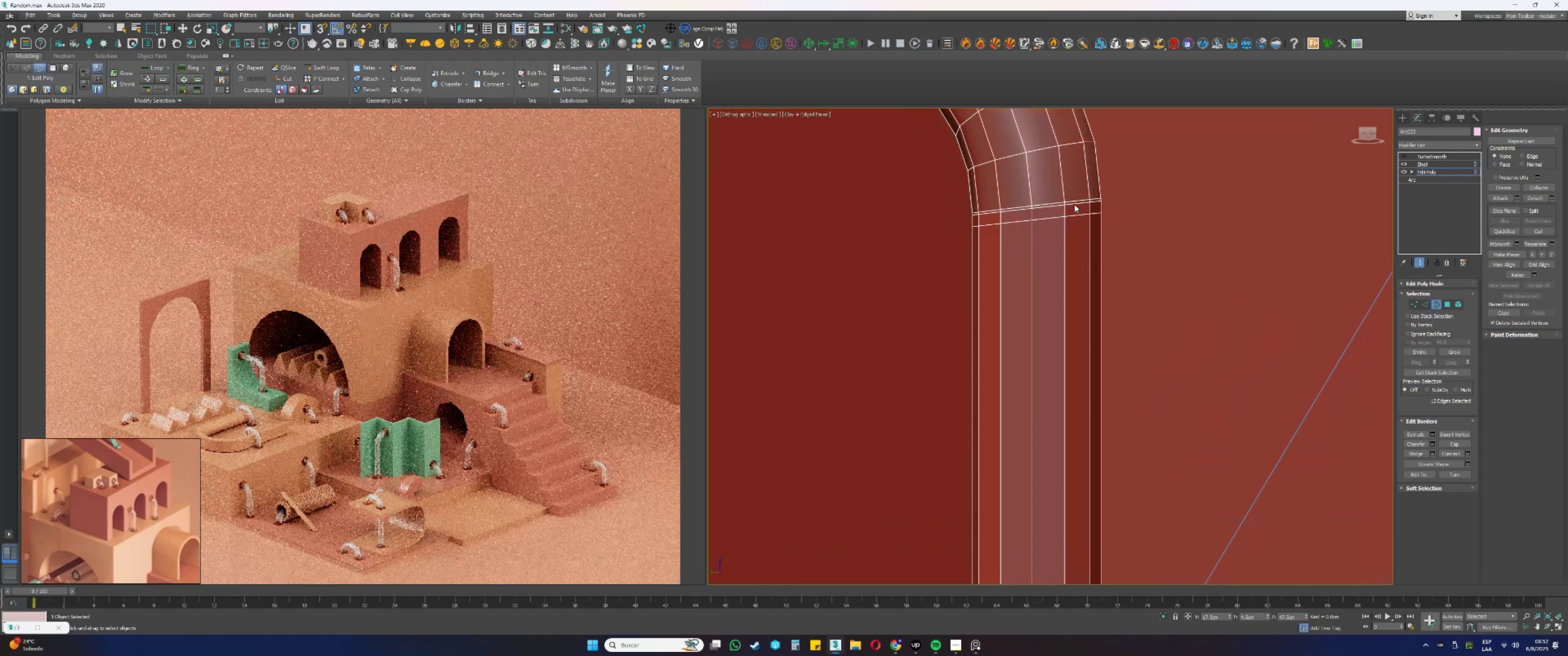 
type(22)
 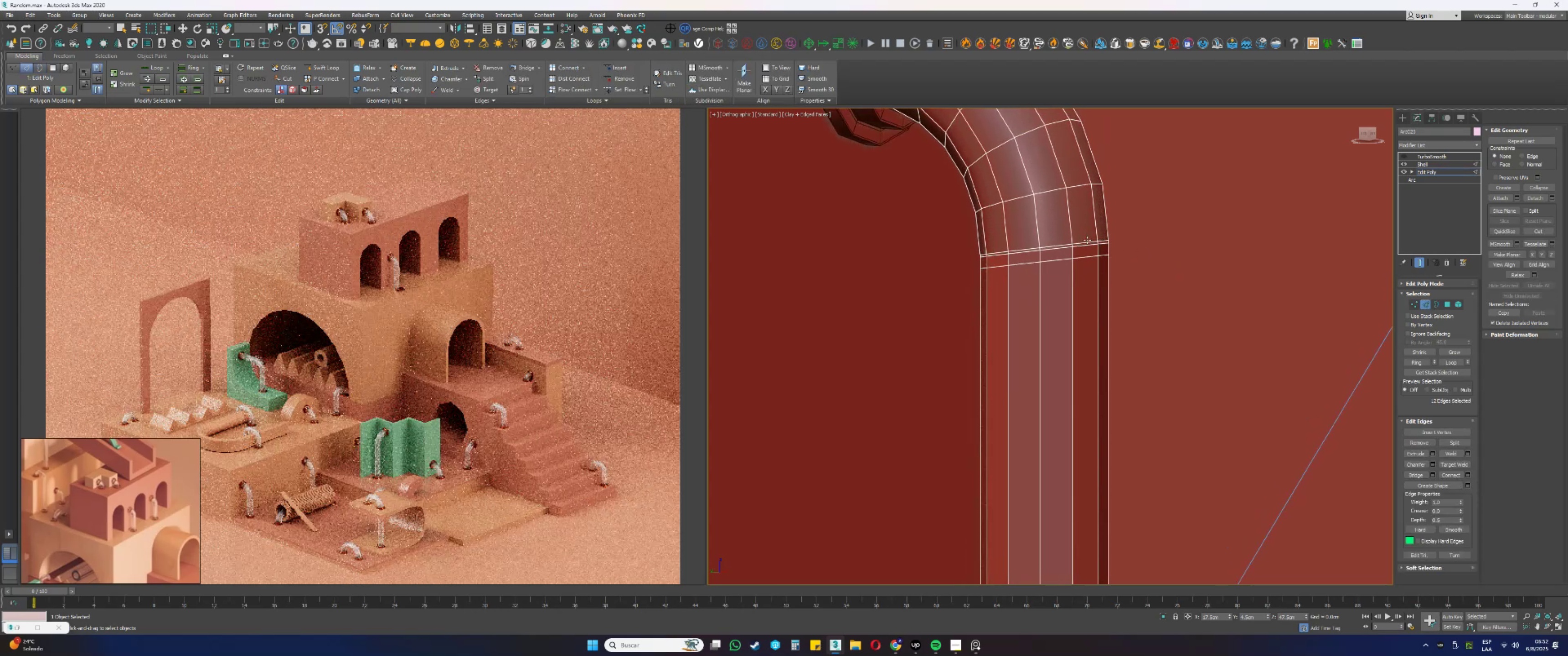 
double_click([1086, 241])
 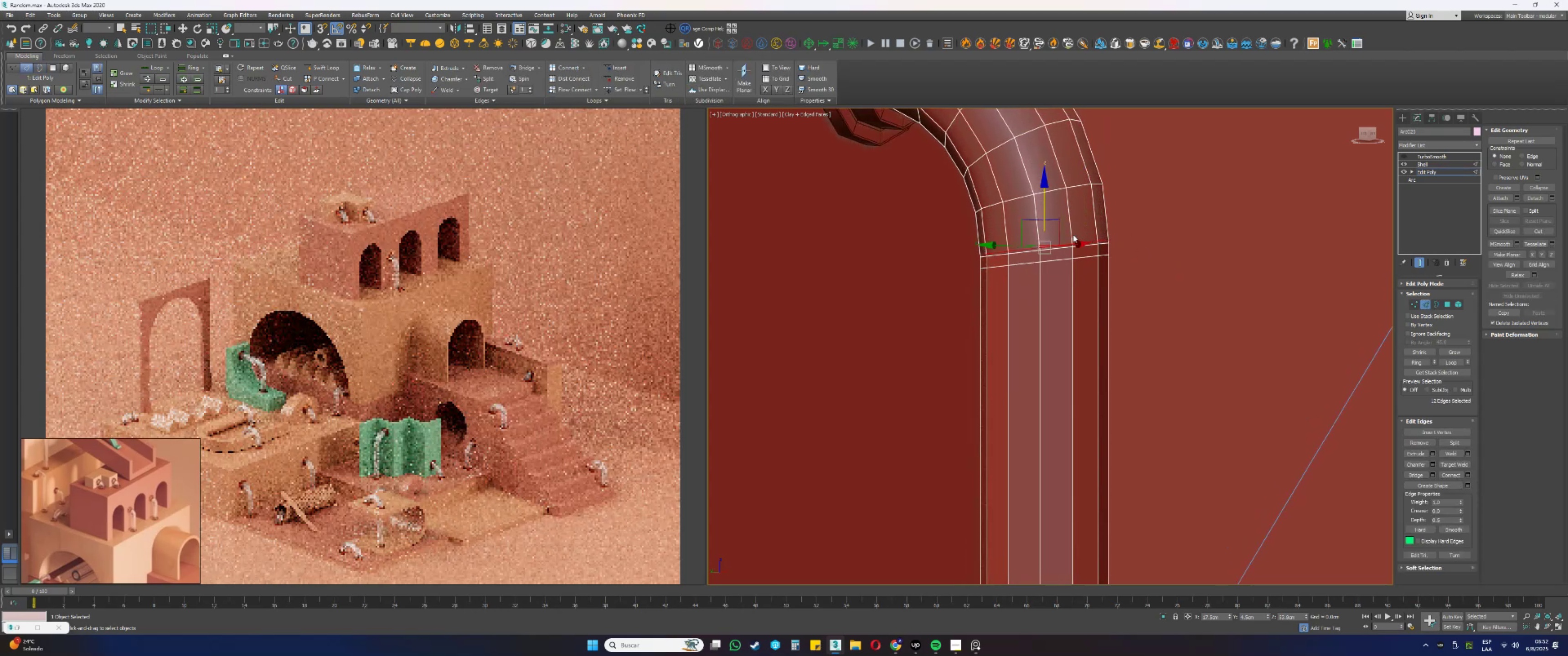 
key(Control+Backspace)
 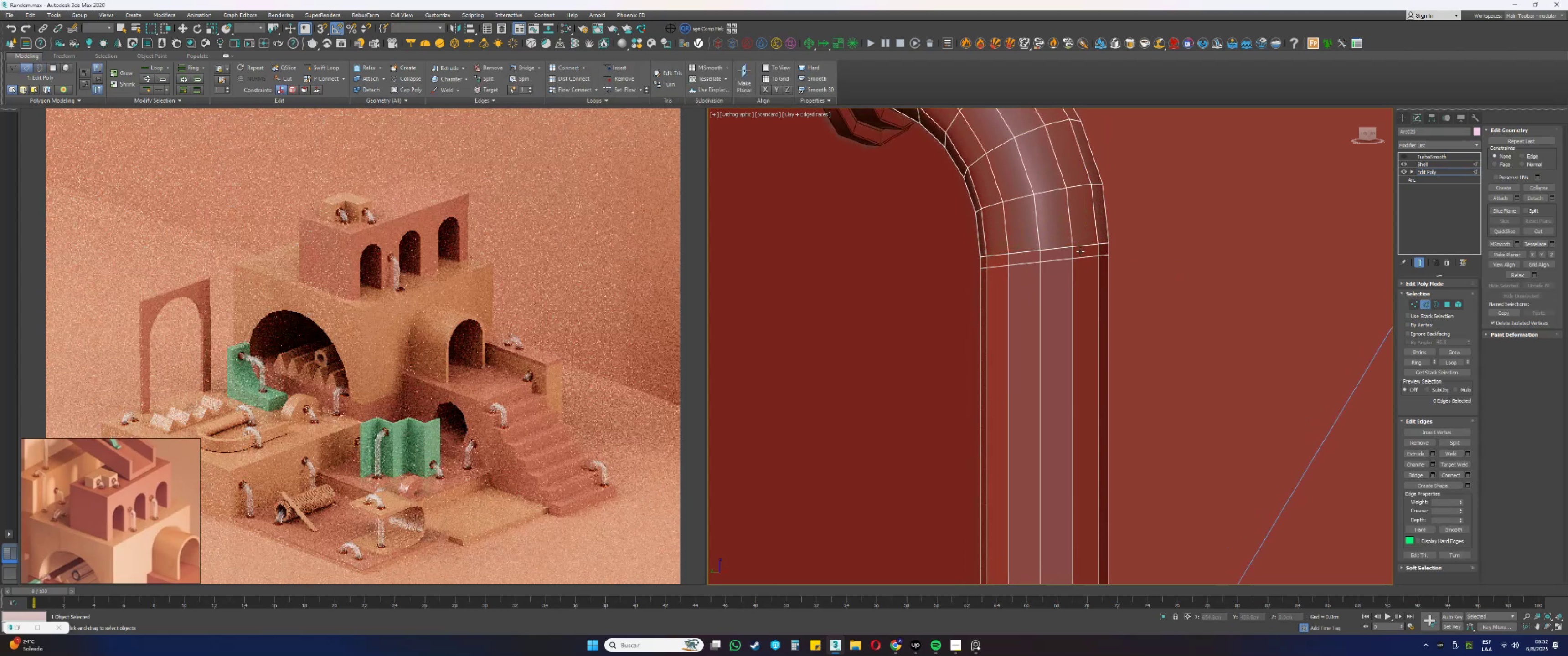 
left_click([1083, 259])
 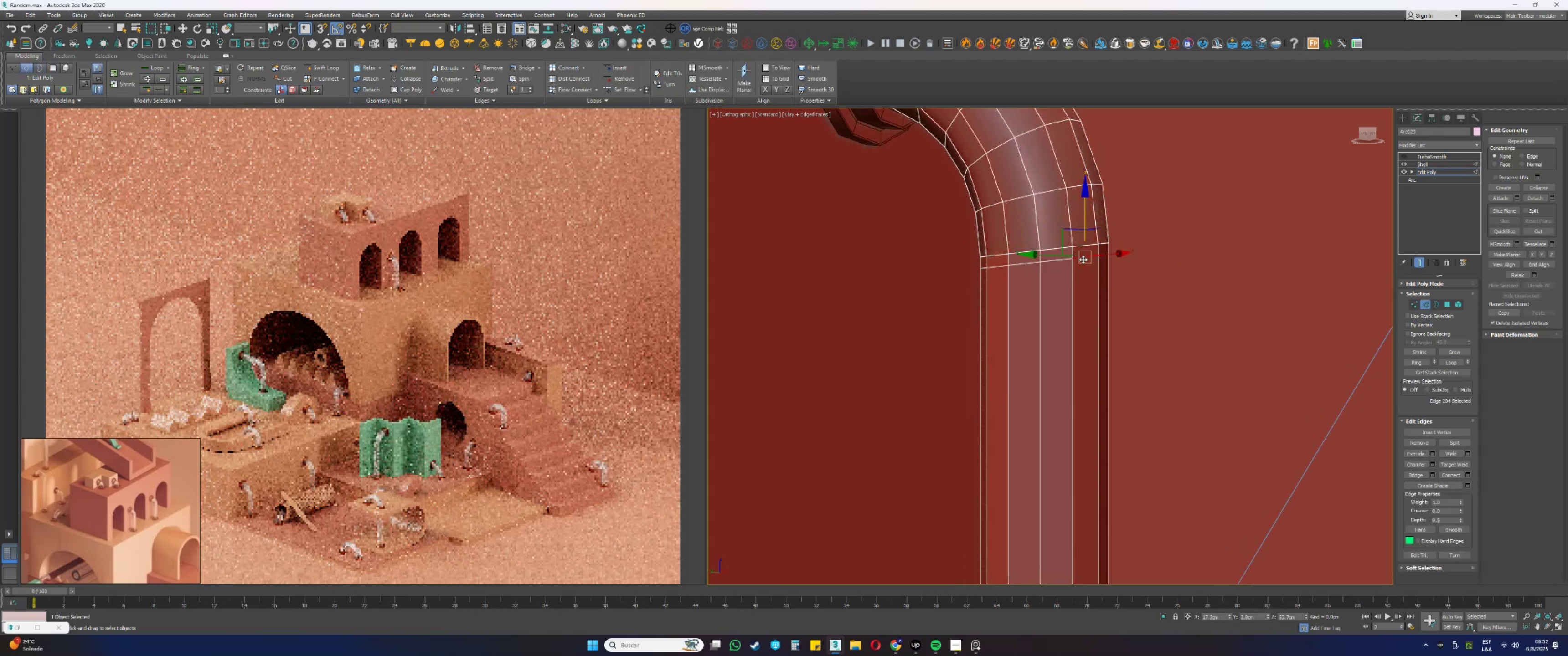 
scroll: coordinate [1080, 282], scroll_direction: down, amount: 3.0
 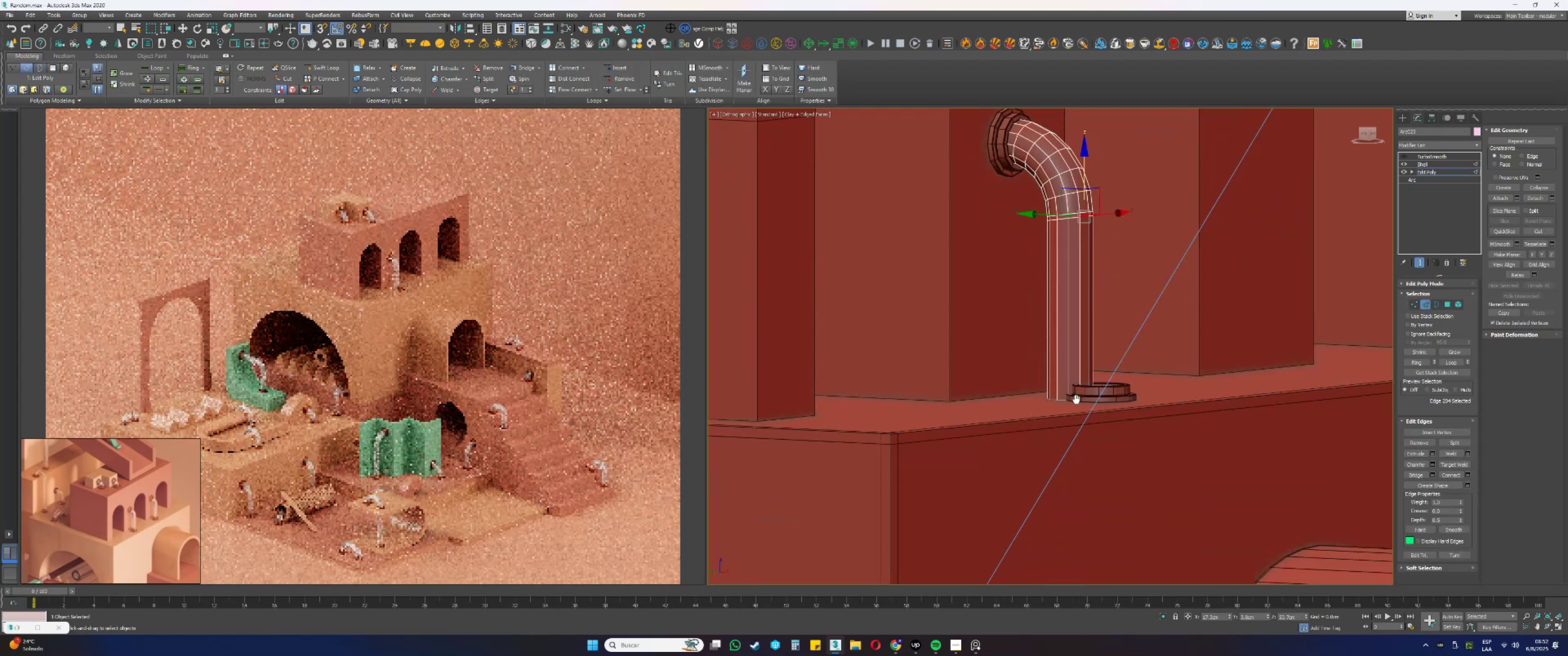 
scroll: coordinate [1083, 338], scroll_direction: up, amount: 3.0
 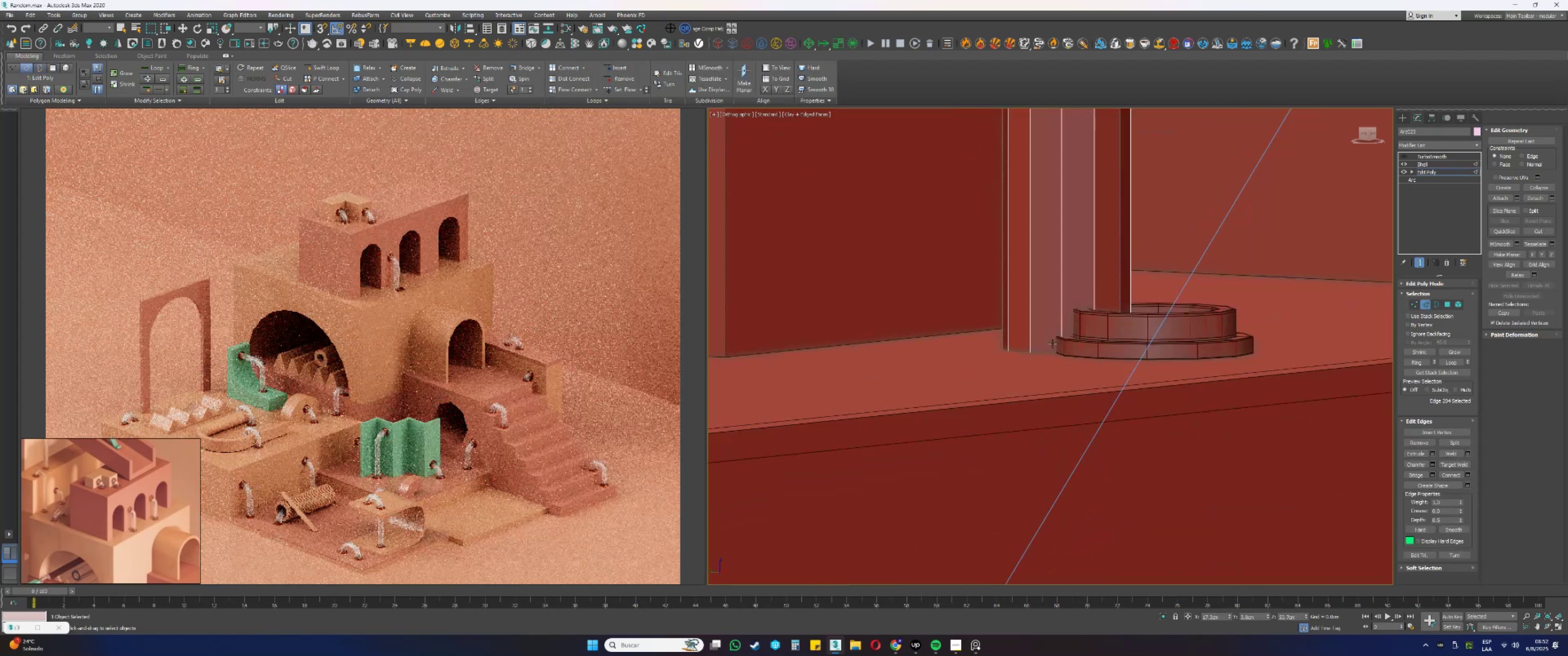 
left_click([920, 311])
 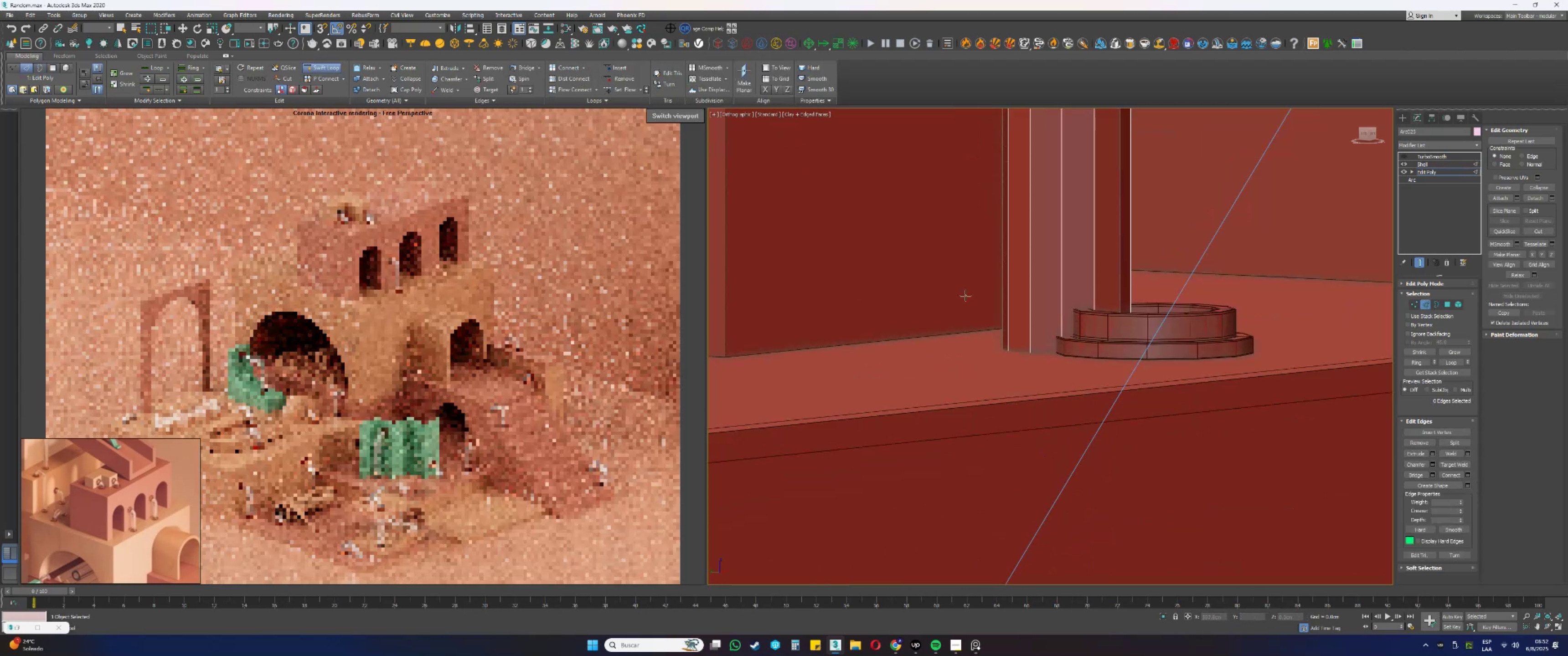 
key(F3)
 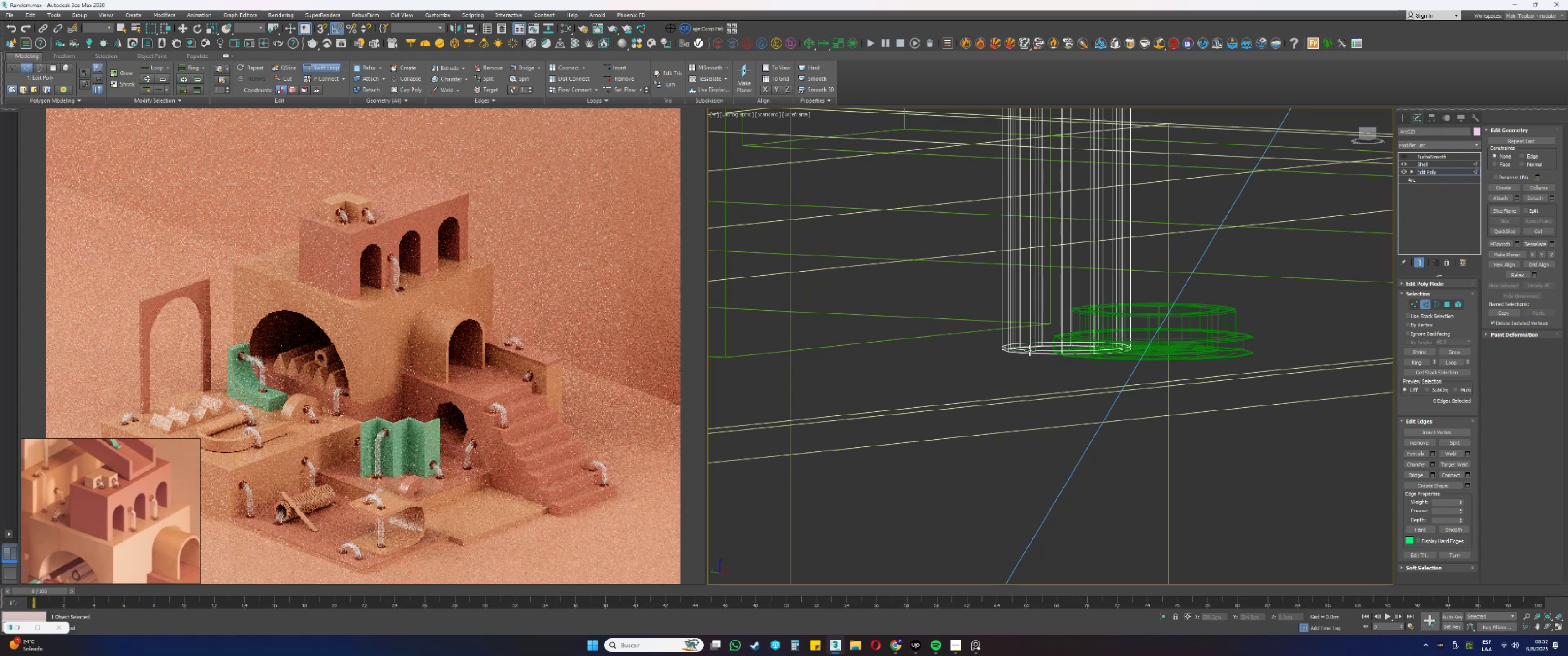 
left_click([1031, 351])
 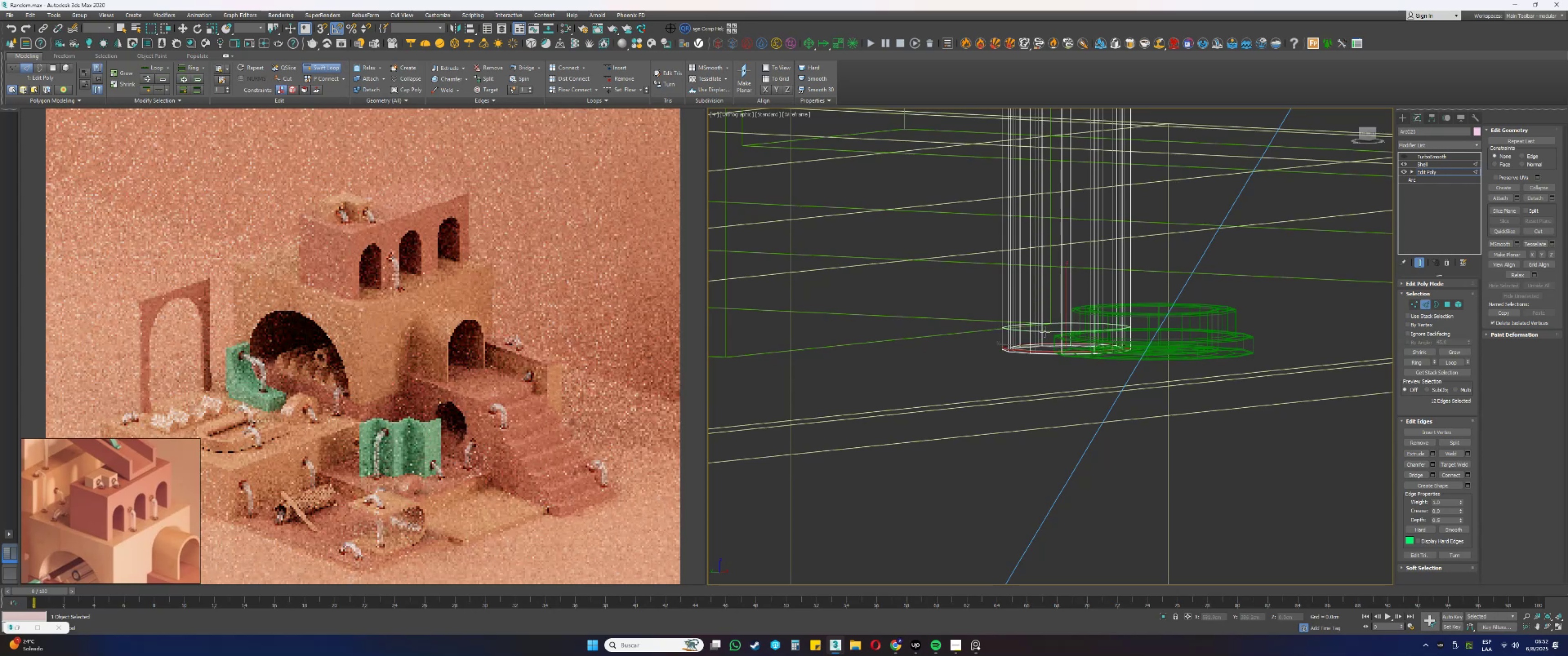 
right_click([1047, 326])
 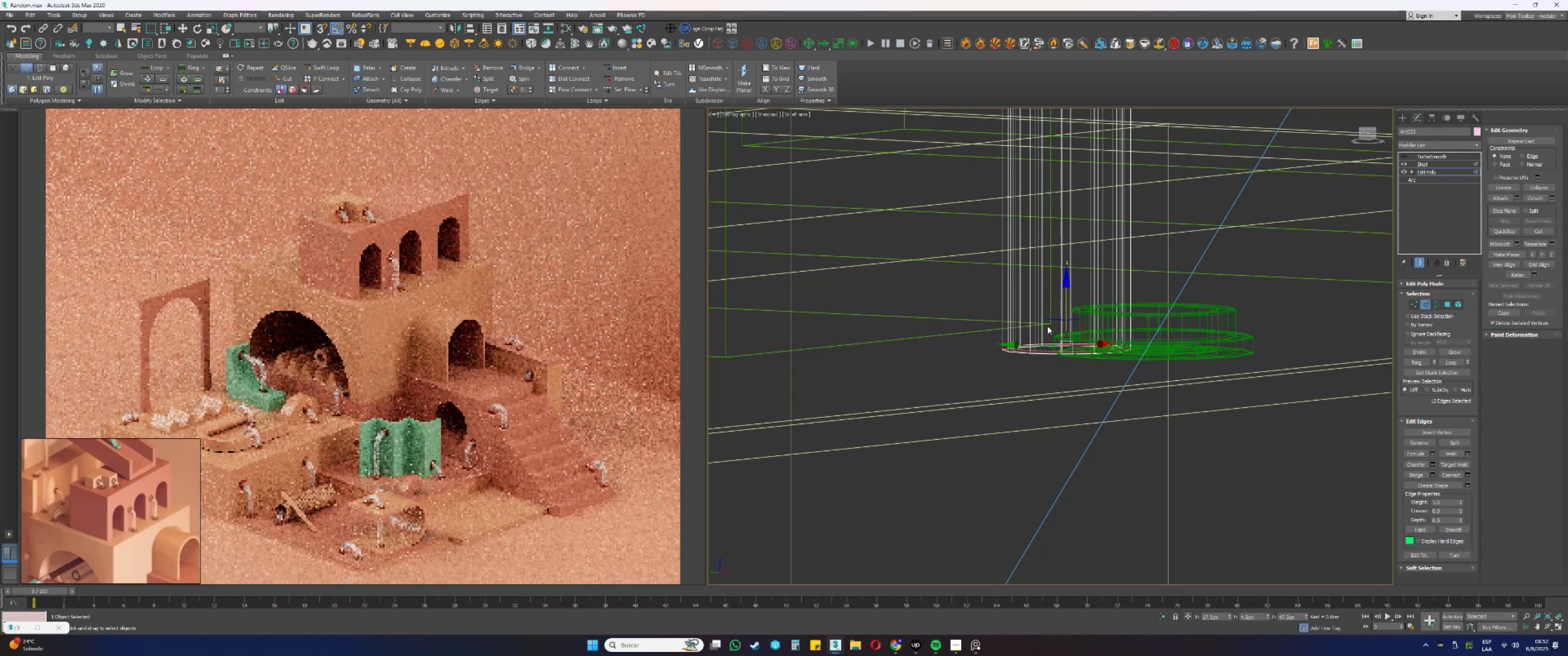 
scroll: coordinate [1040, 331], scroll_direction: up, amount: 4.0
 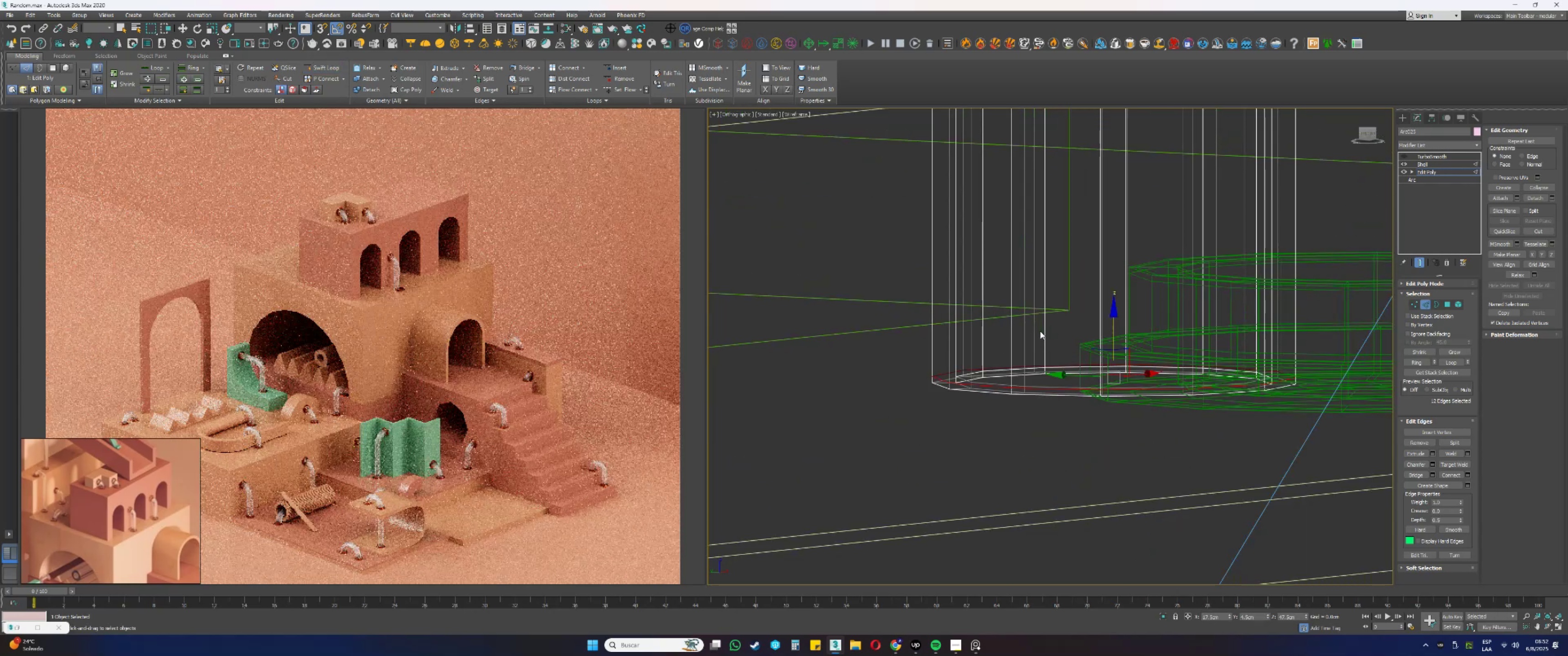 
key(2)
 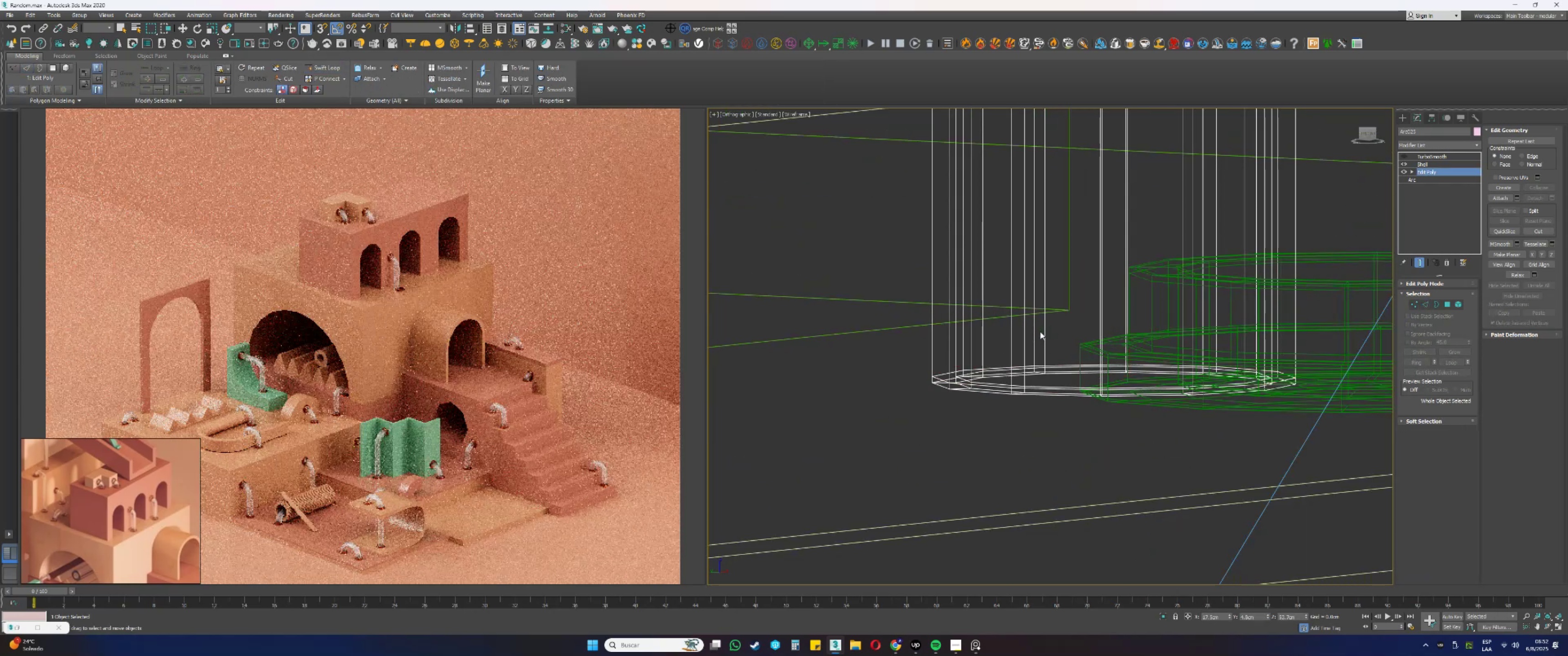 
key(F3)
 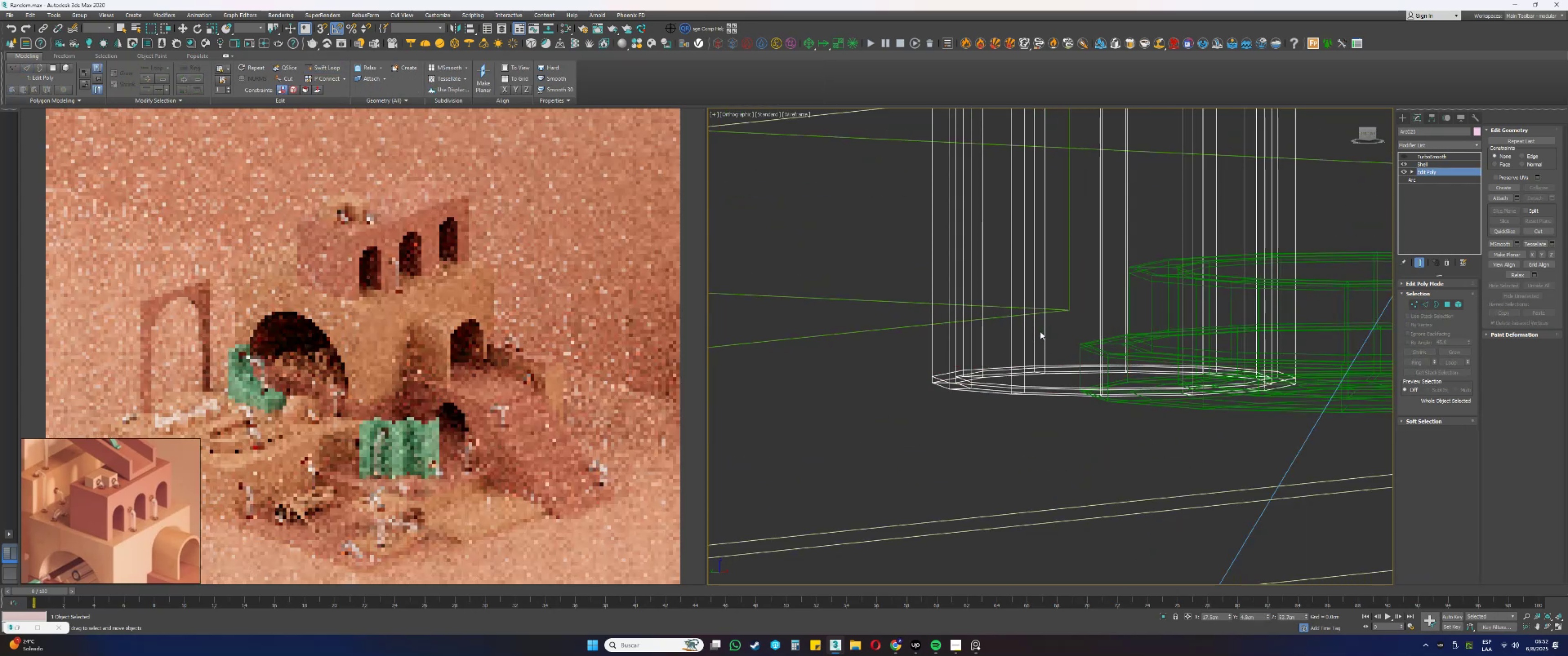 
scroll: coordinate [1129, 315], scroll_direction: down, amount: 3.0
 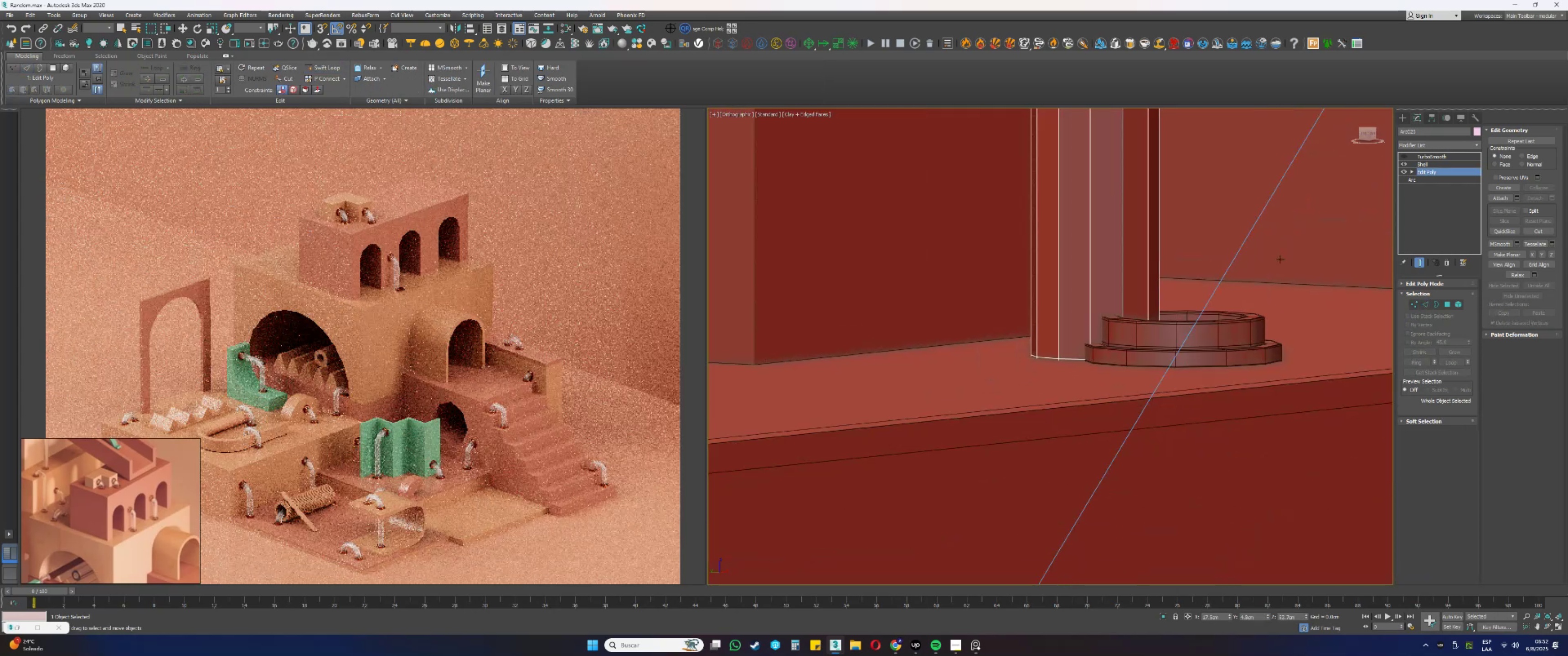 
hold_key(key=AltLeft, duration=0.36)
 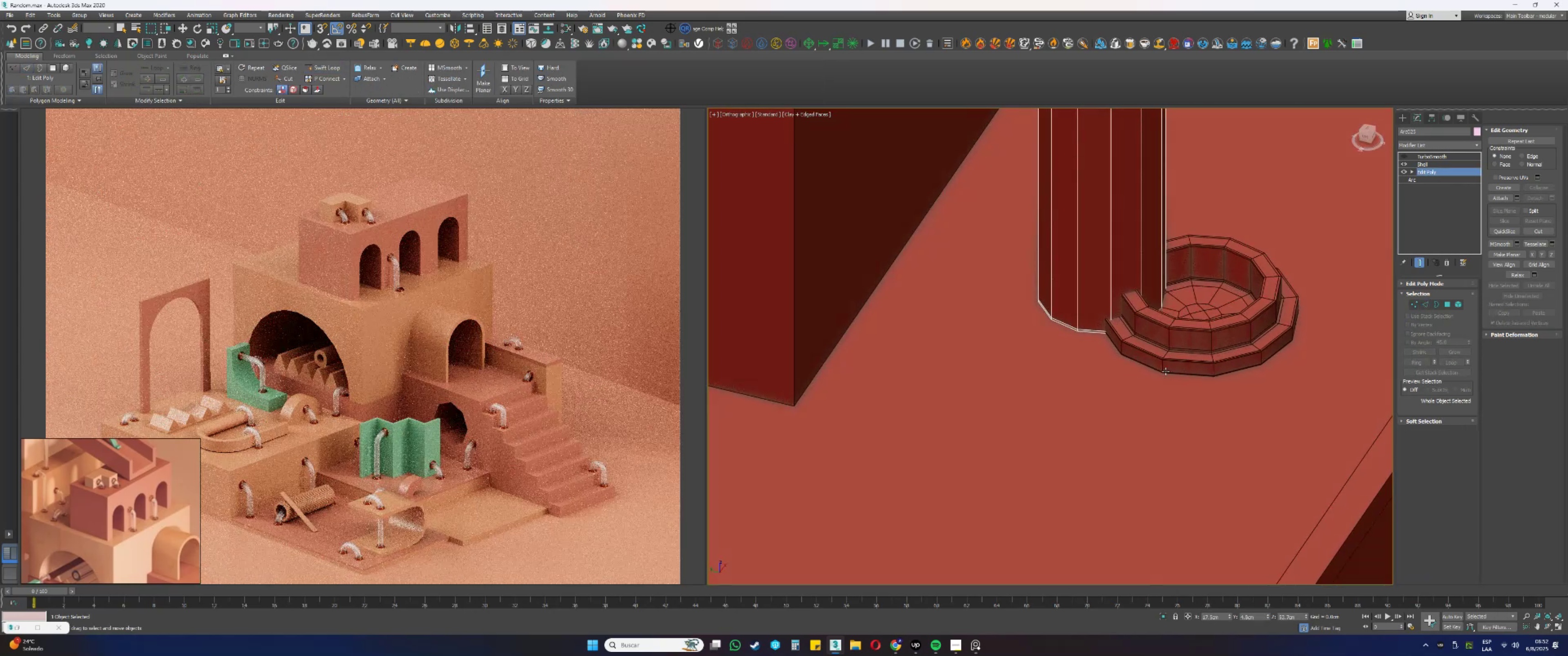 
left_click([1206, 329])
 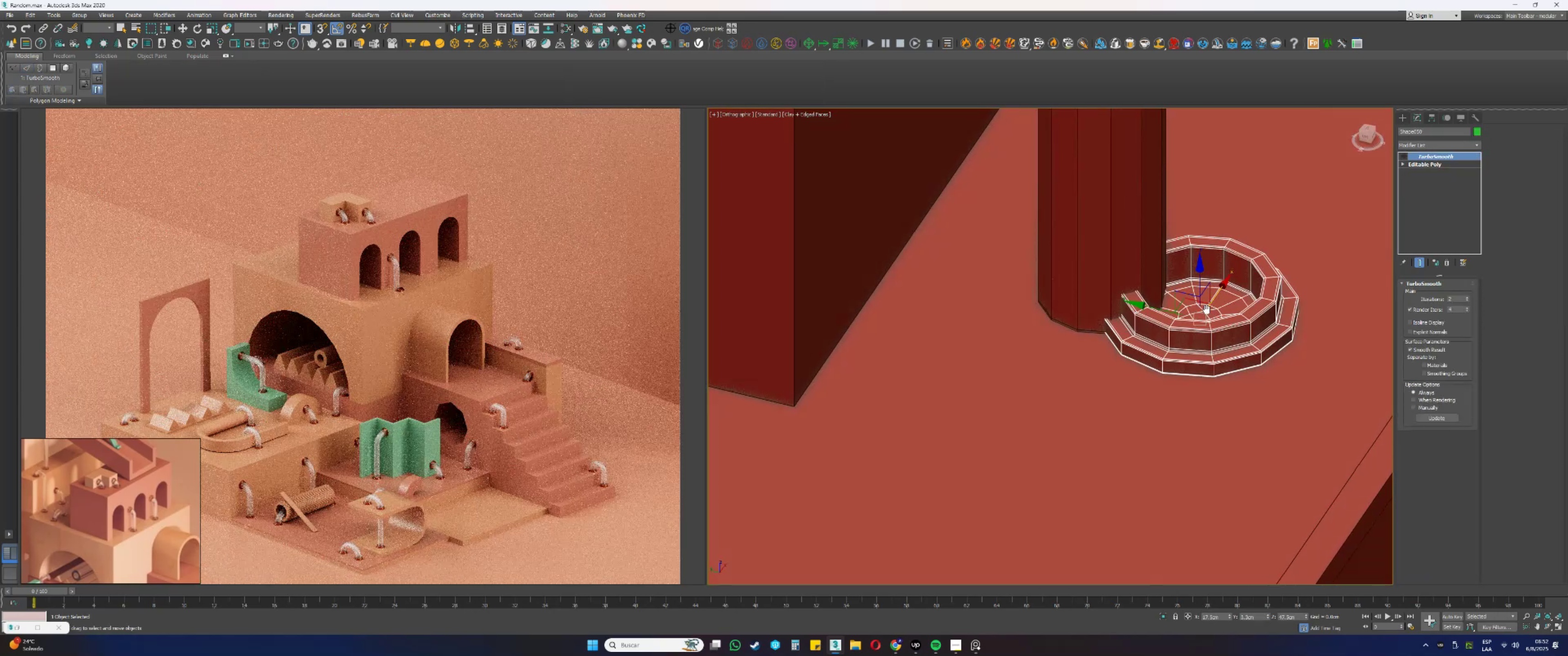 
scroll: coordinate [1166, 400], scroll_direction: up, amount: 1.0
 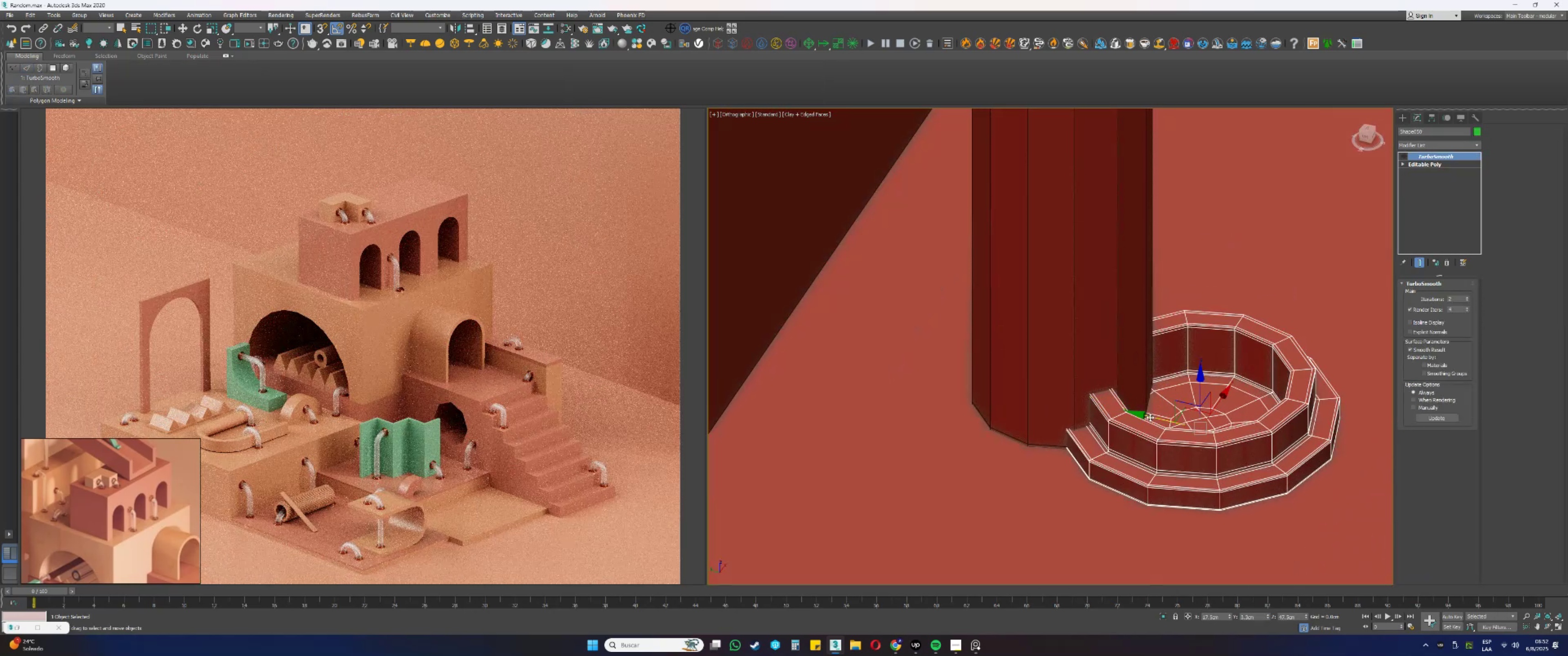 
left_click_drag(start_coordinate=[1157, 415], to_coordinate=[1026, 449])
 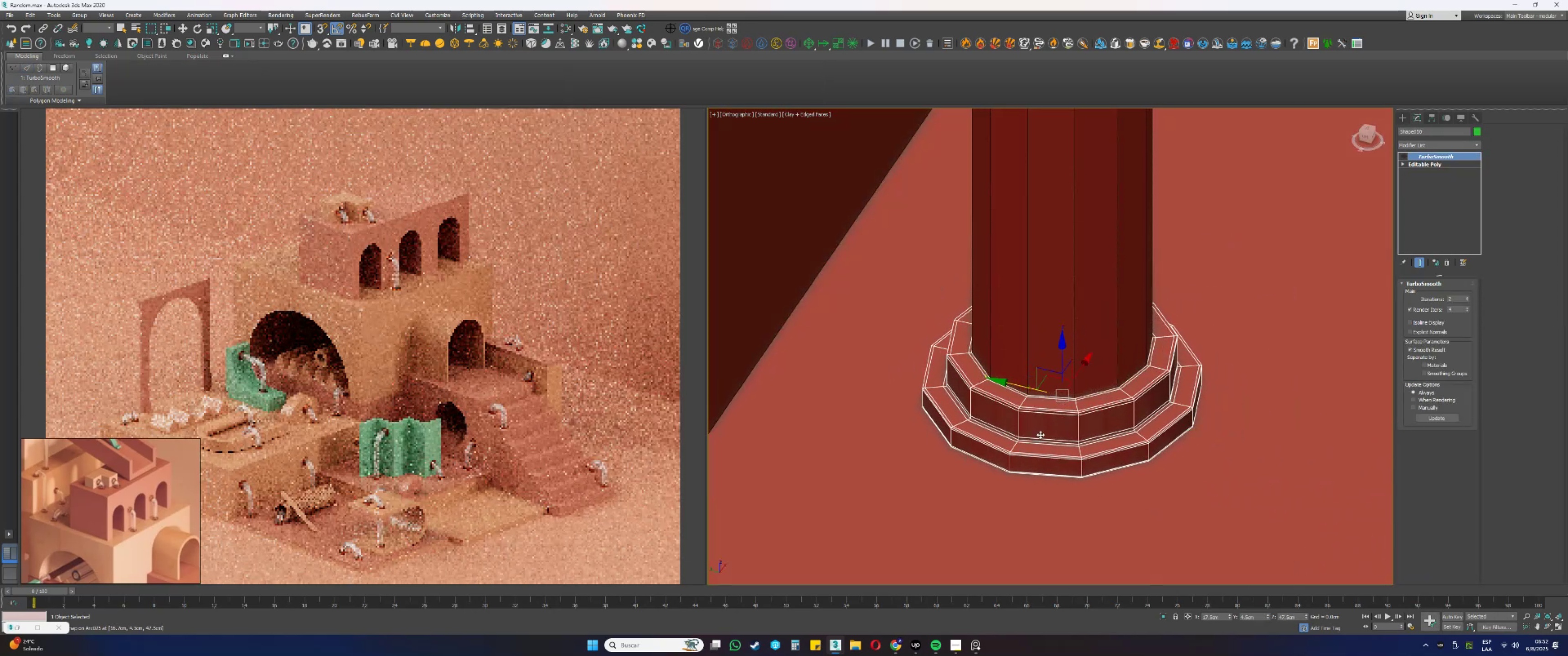 
type(ss)
 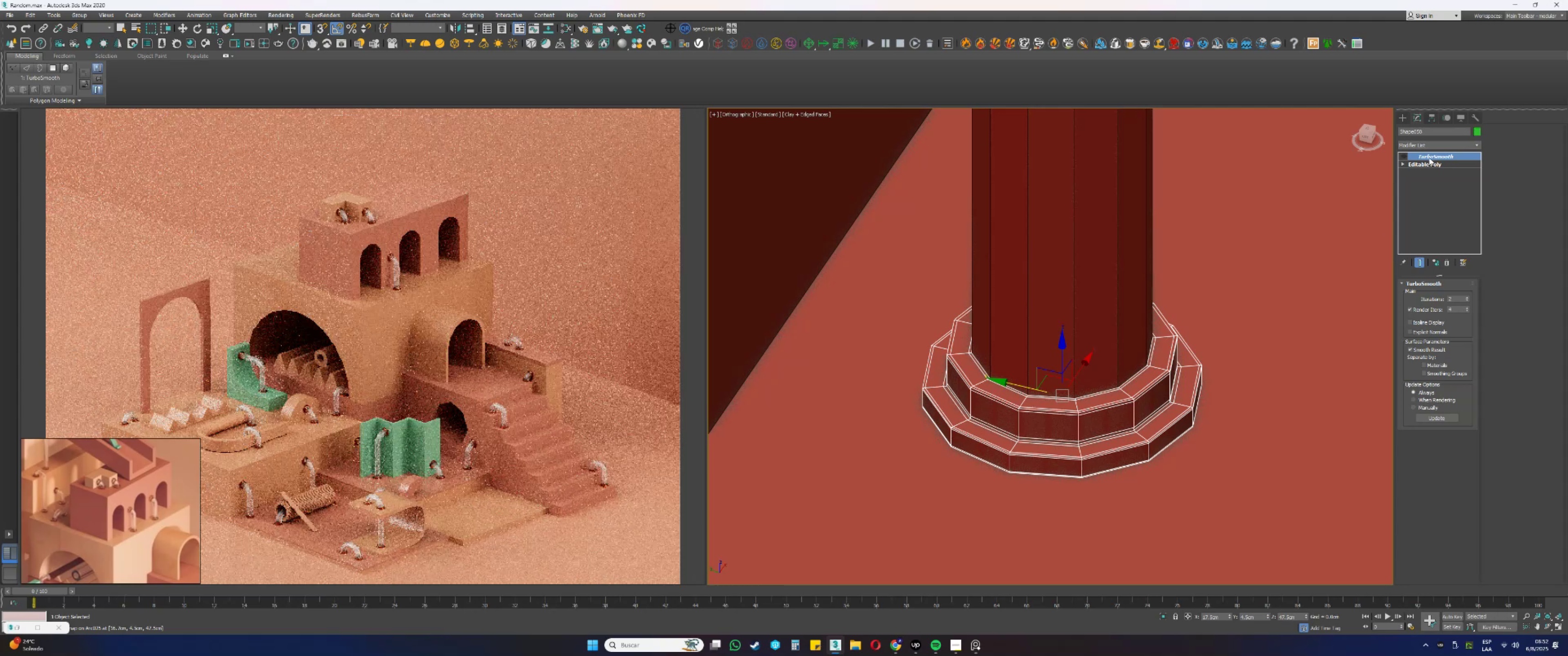 
left_click([1406, 157])
 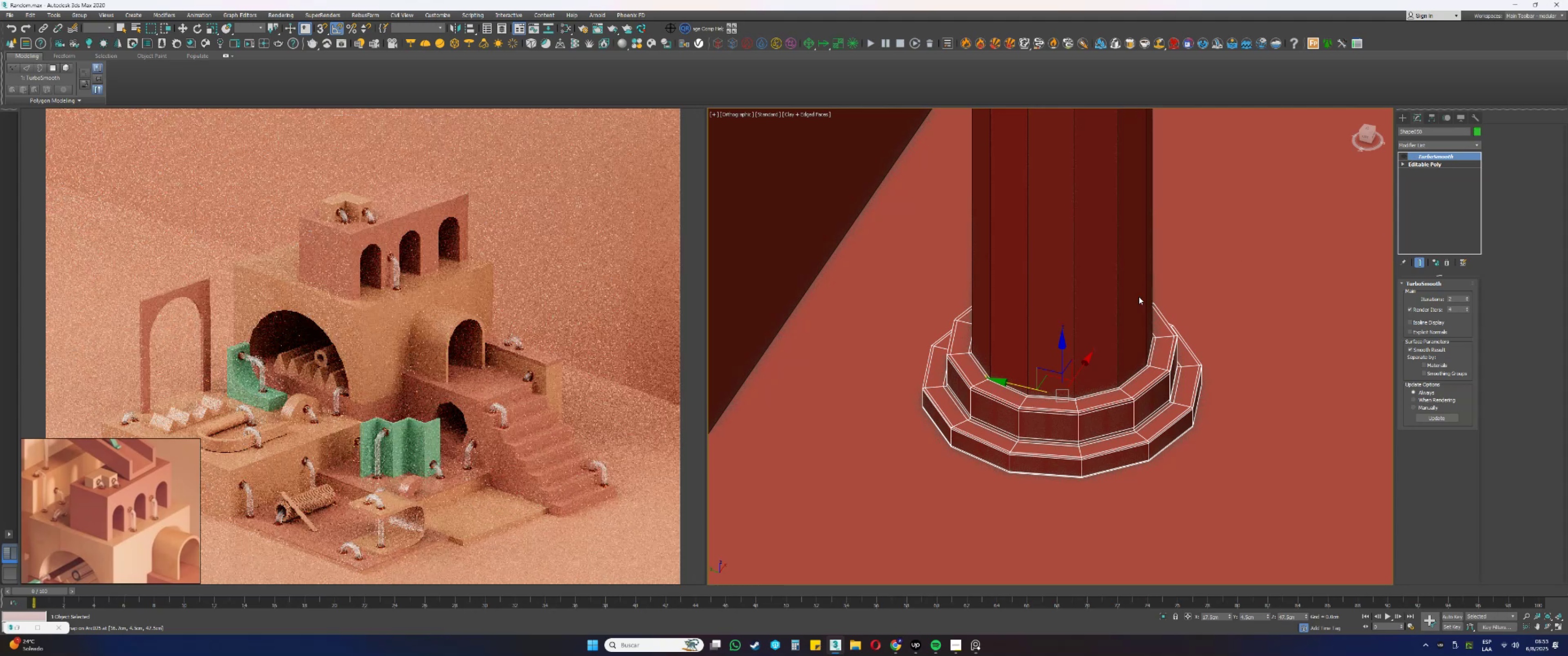 
key(F3)
 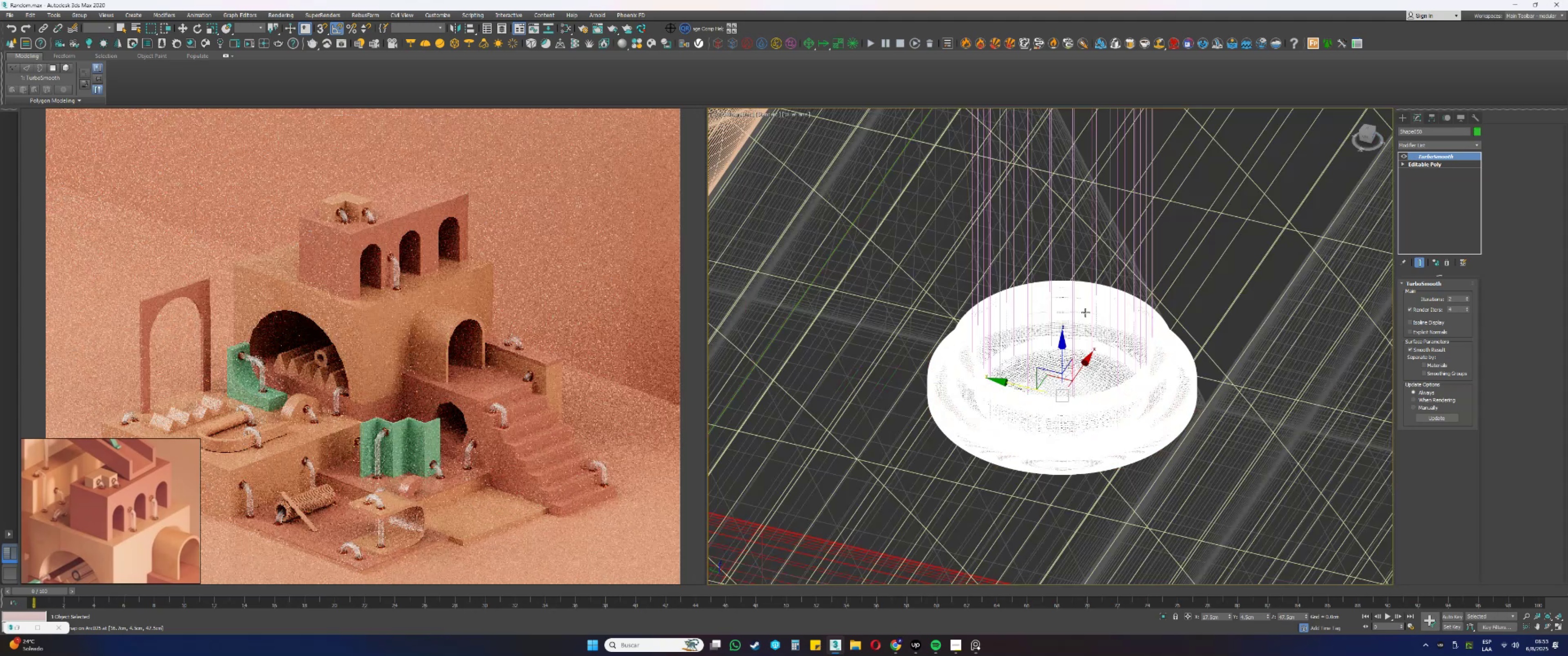 
key(F3)
 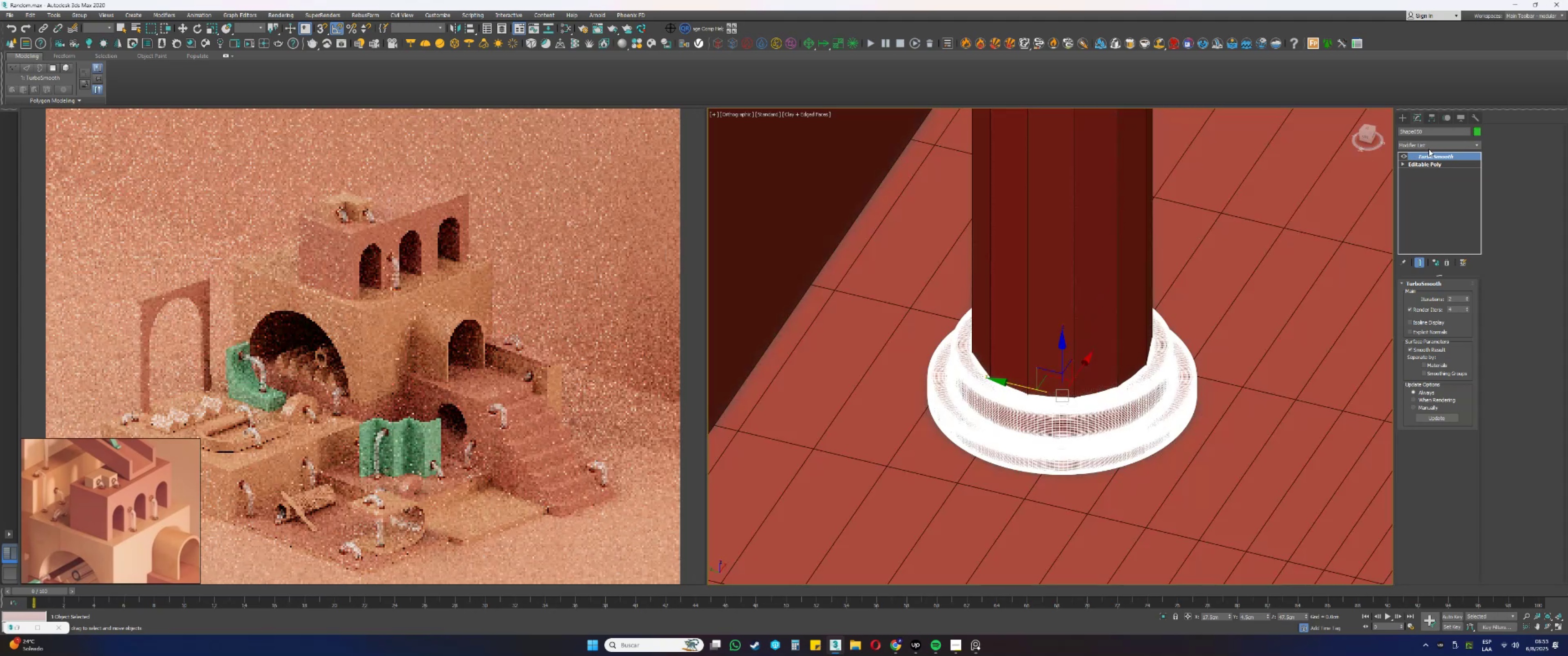 
right_click([1429, 154])
 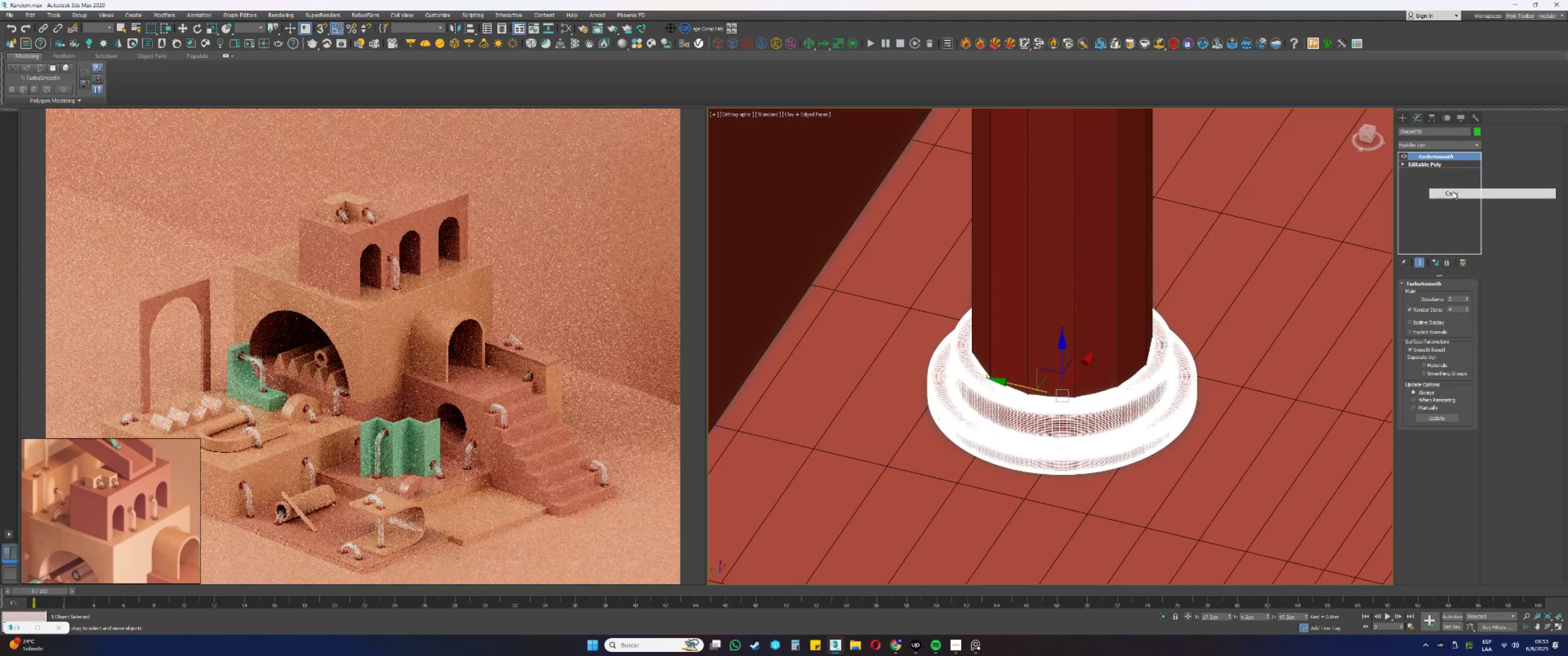 
double_click([1015, 265])
 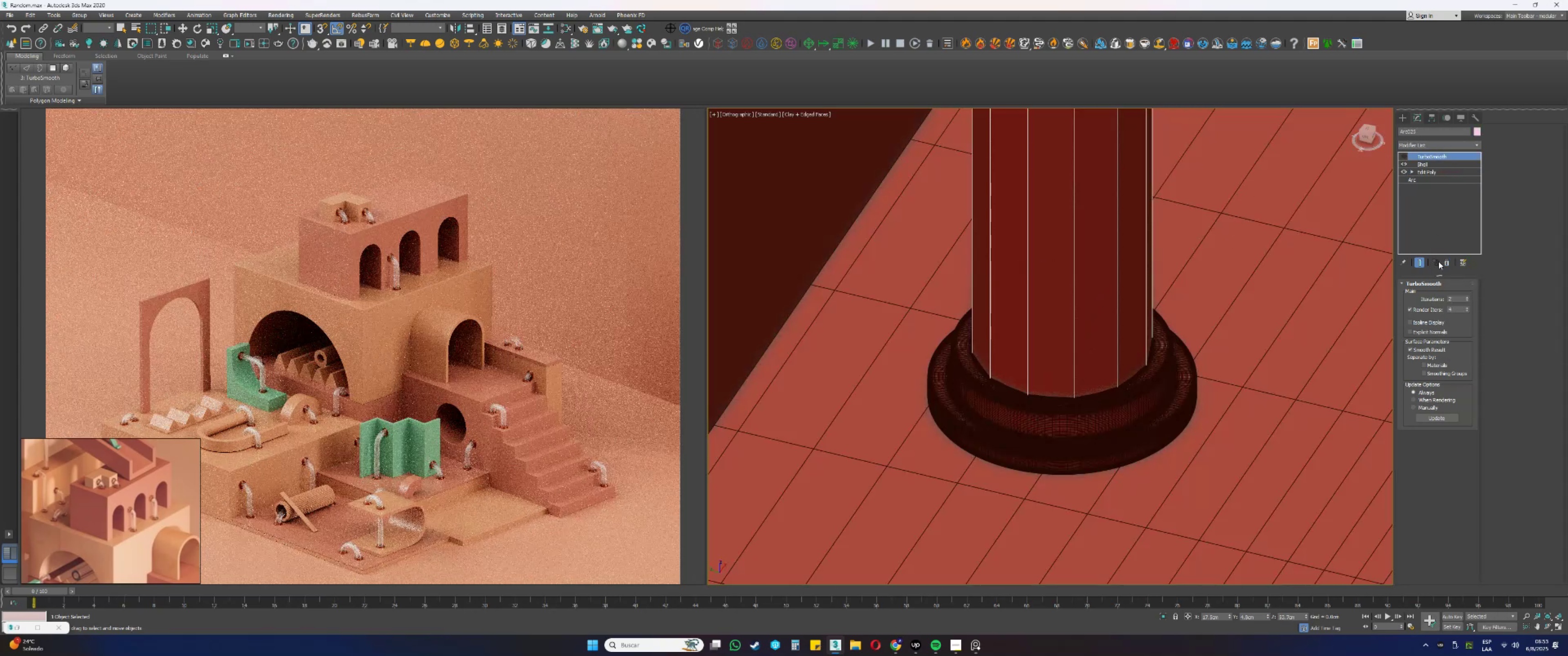 
left_click([1448, 266])
 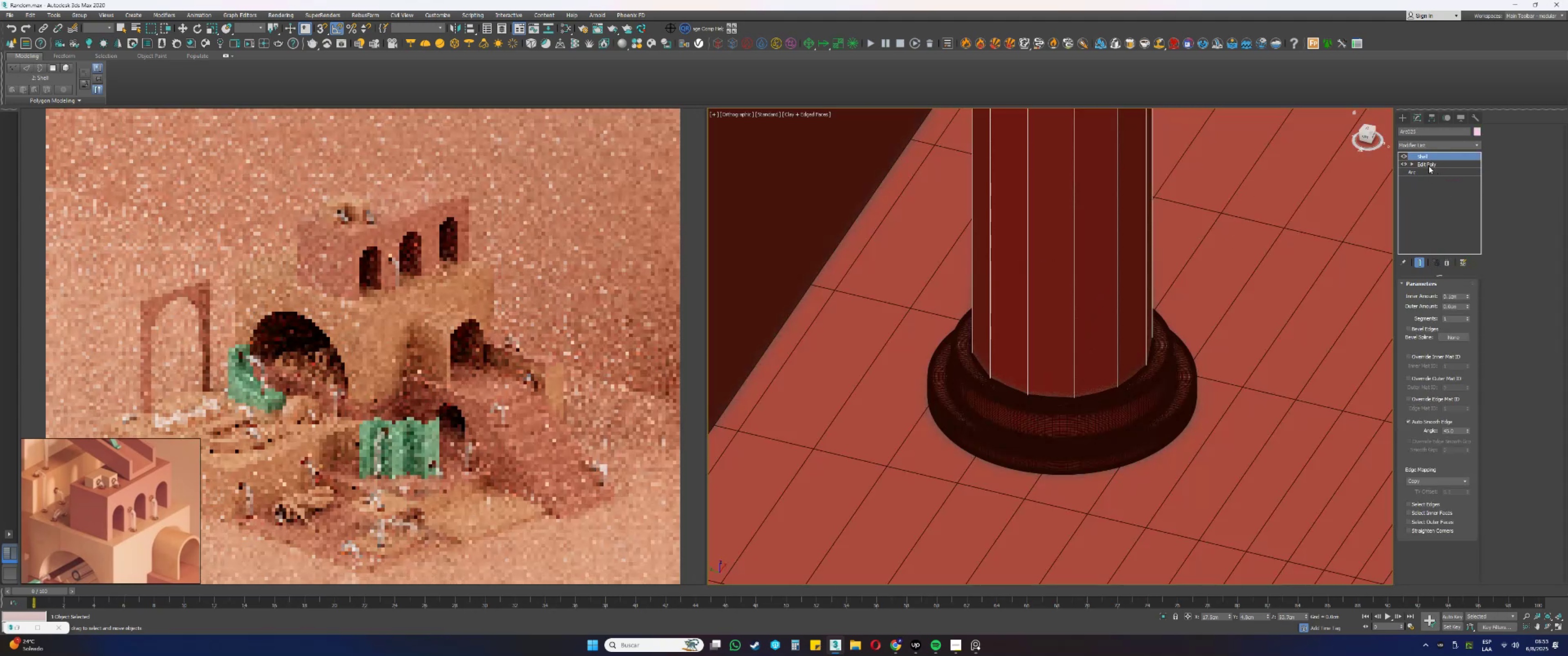 
right_click([1422, 156])
 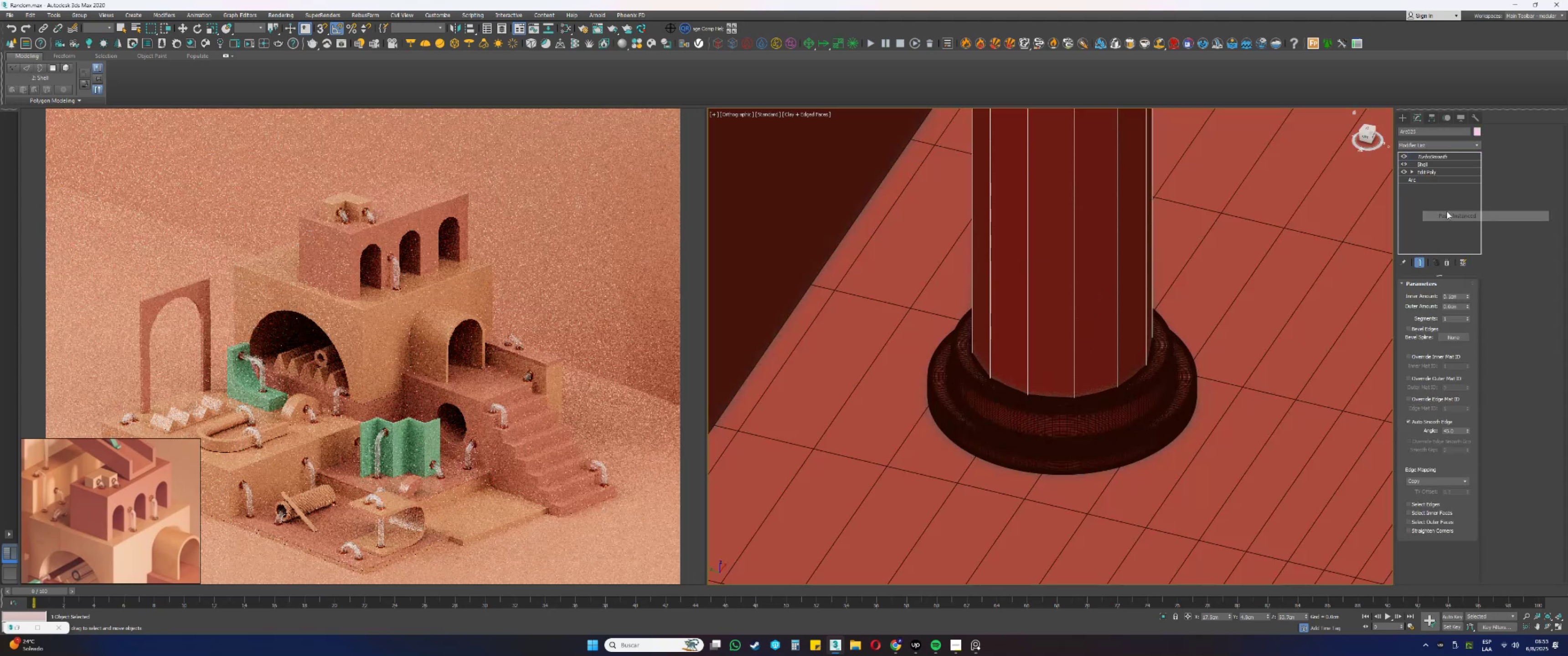 
key(F3)
 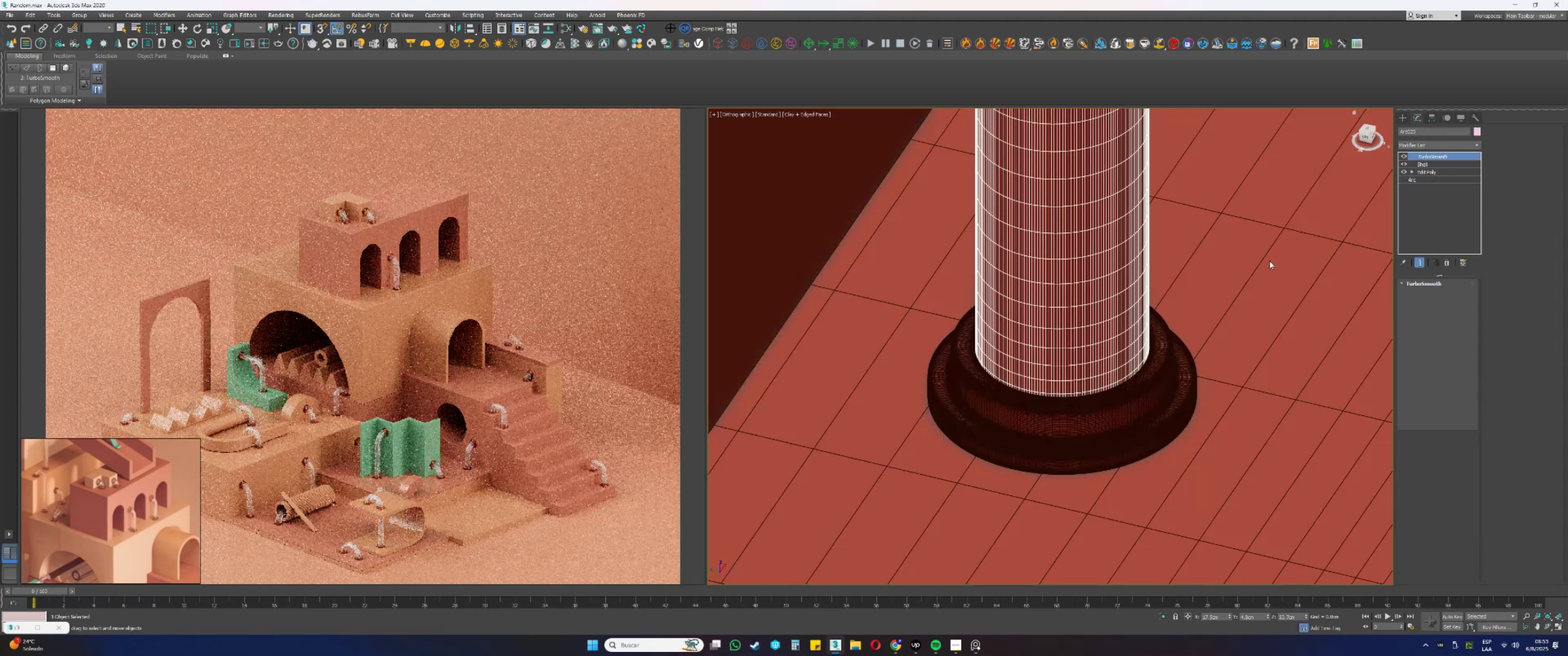 
key(F3)
 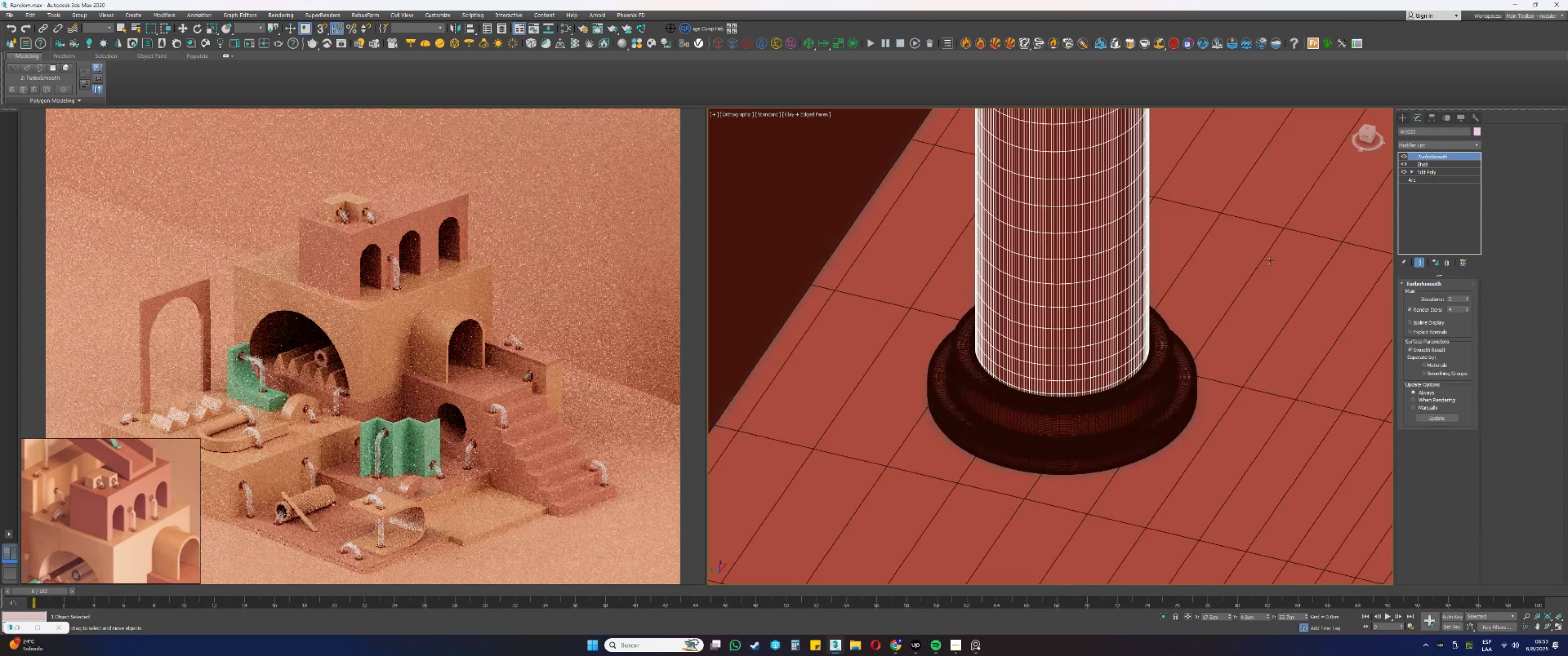 
key(F4)
 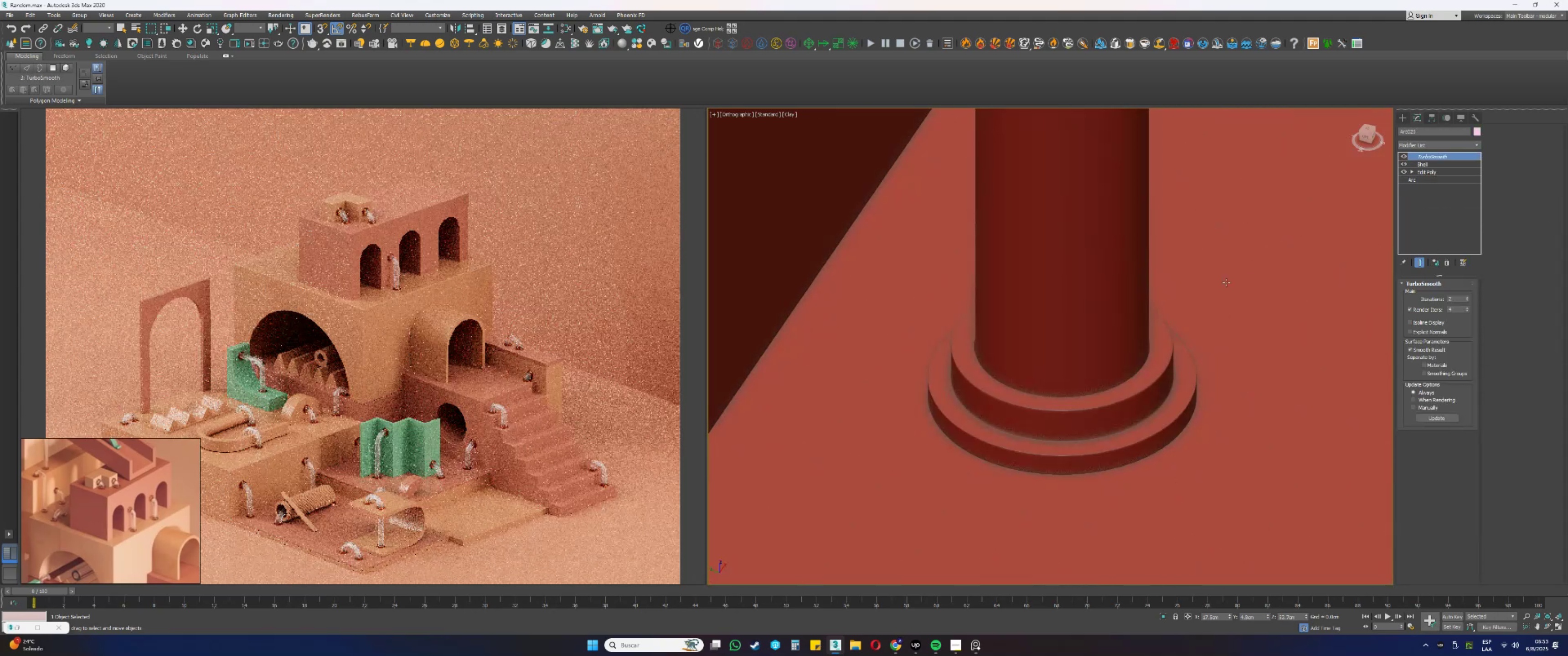 
scroll: coordinate [1047, 434], scroll_direction: down, amount: 8.0
 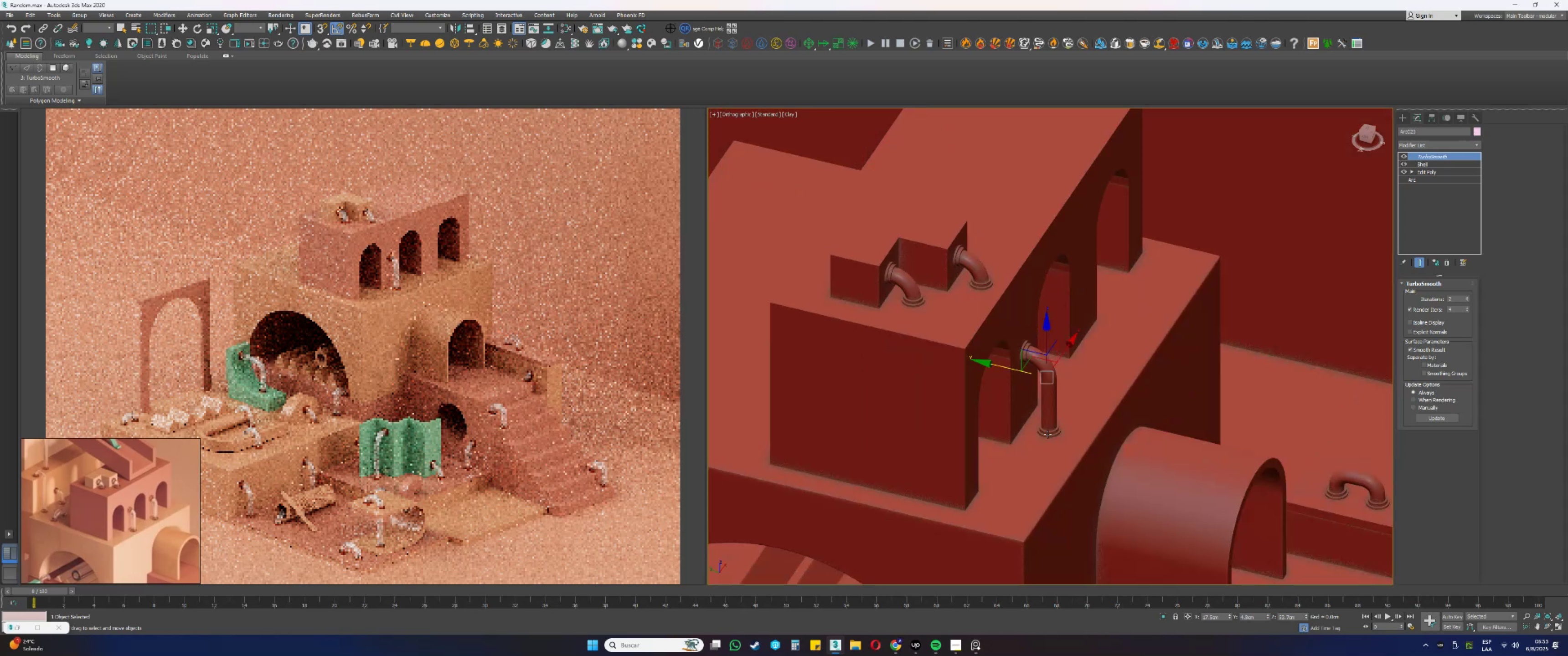 
key(Alt+AltLeft)
 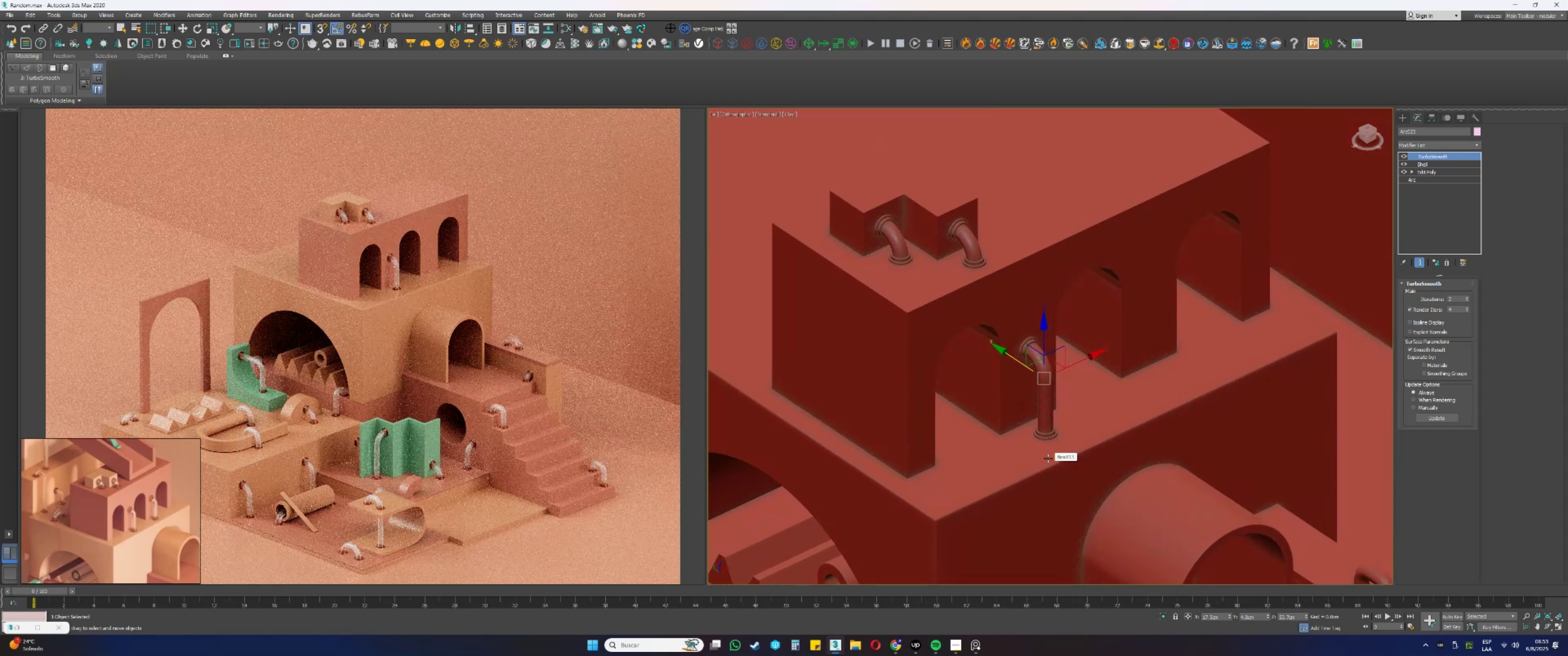 
key(Alt+AltLeft)
 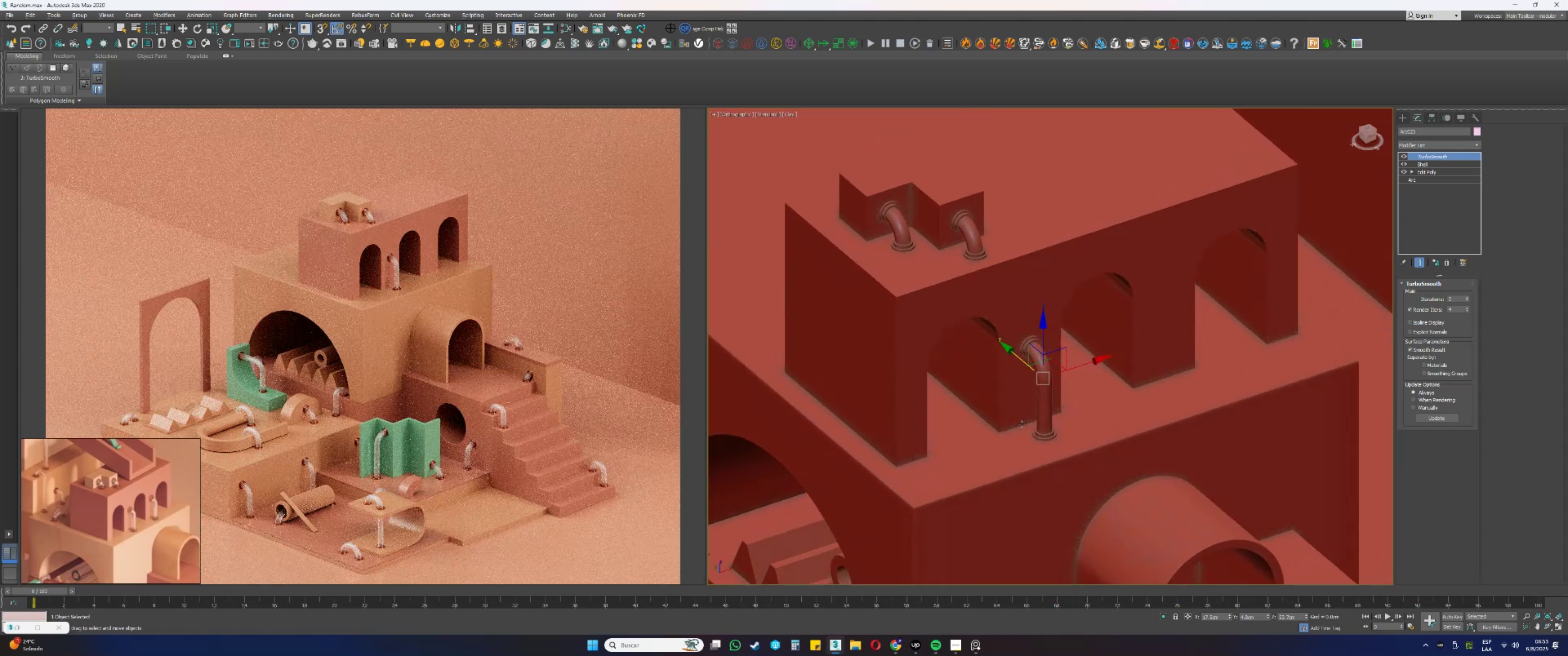 
key(F4)
 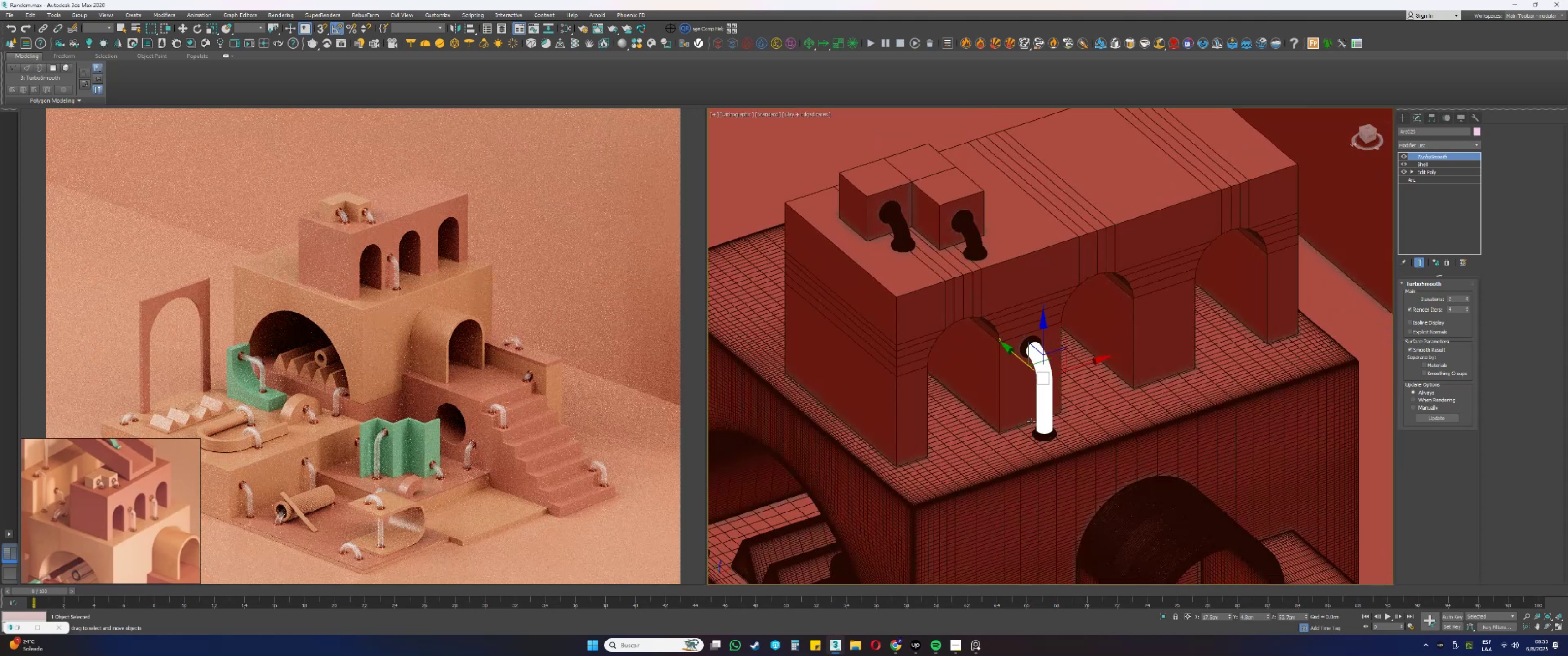 
scroll: coordinate [1037, 384], scroll_direction: up, amount: 3.0
 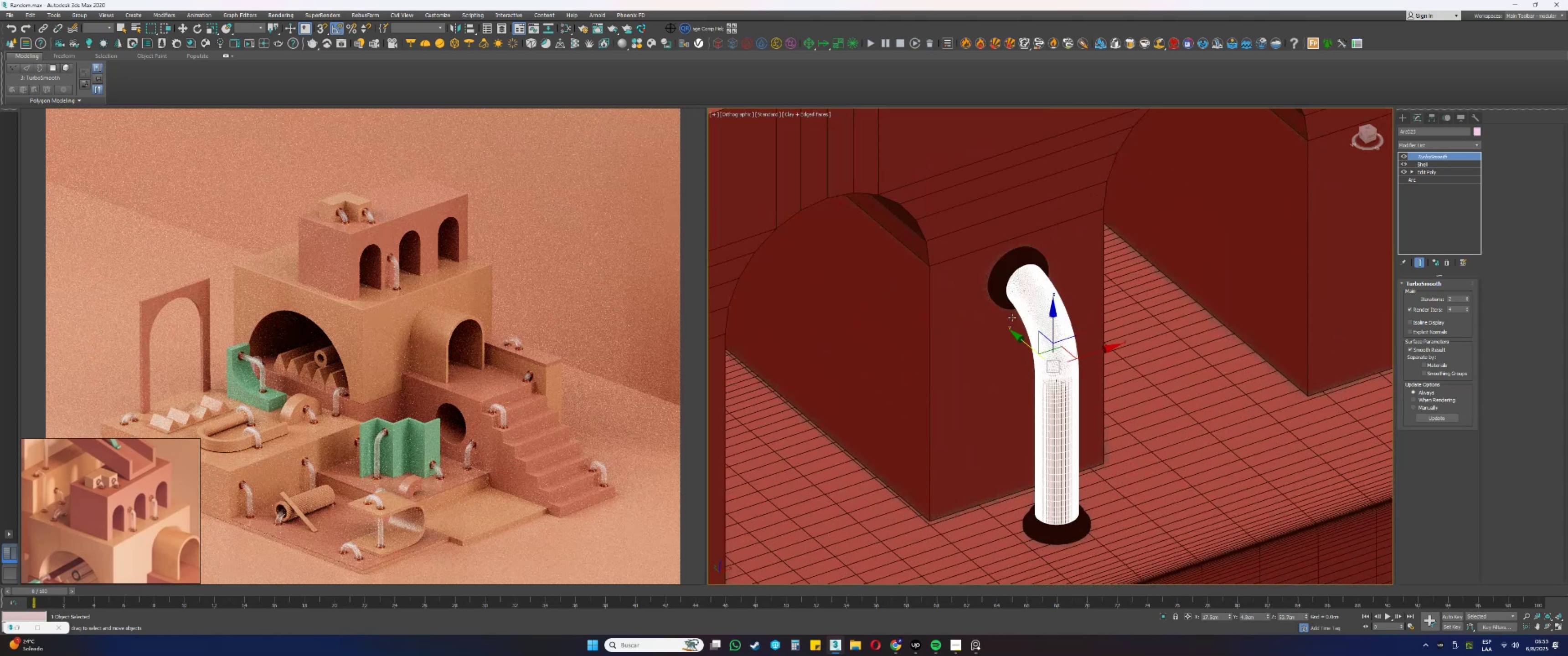 
key(Control+ControlLeft)
 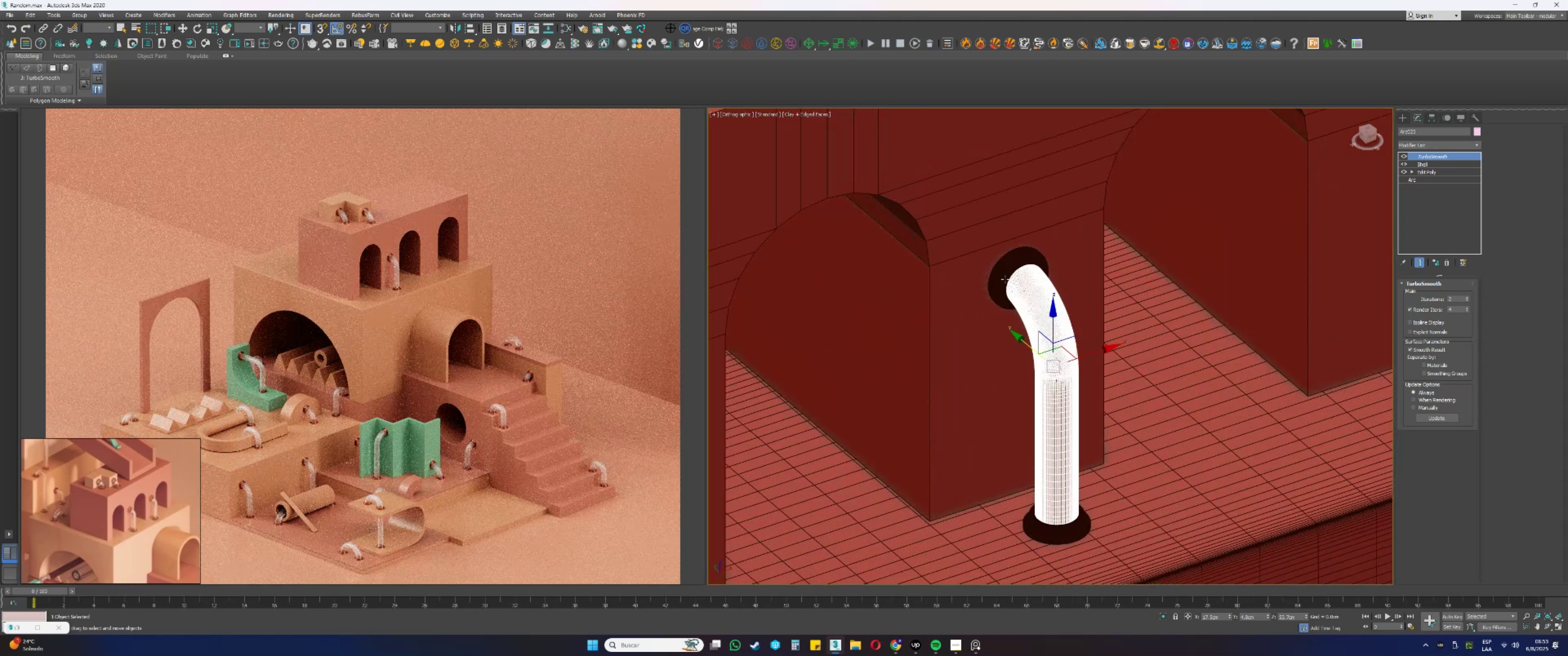 
left_click([1005, 279])
 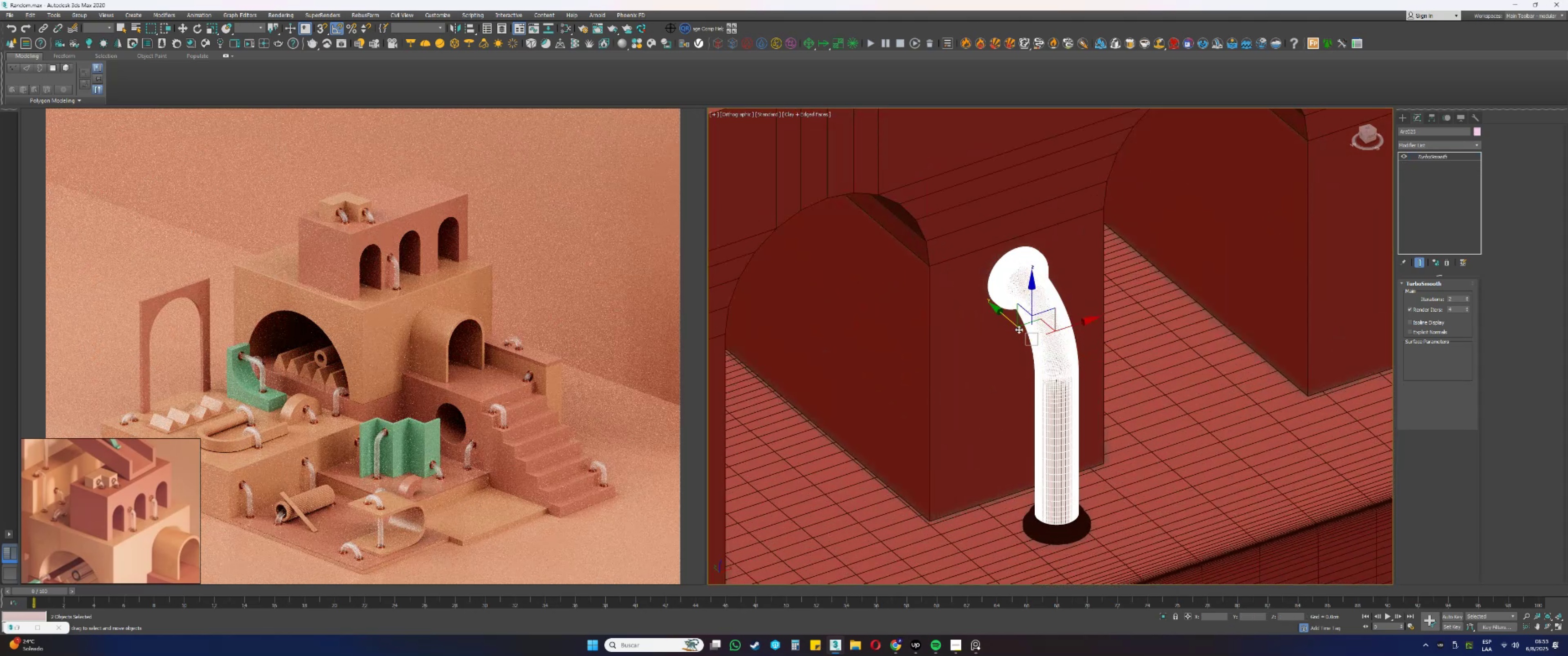 
hold_key(key=ControlLeft, duration=0.69)
left_click([1052, 532])
 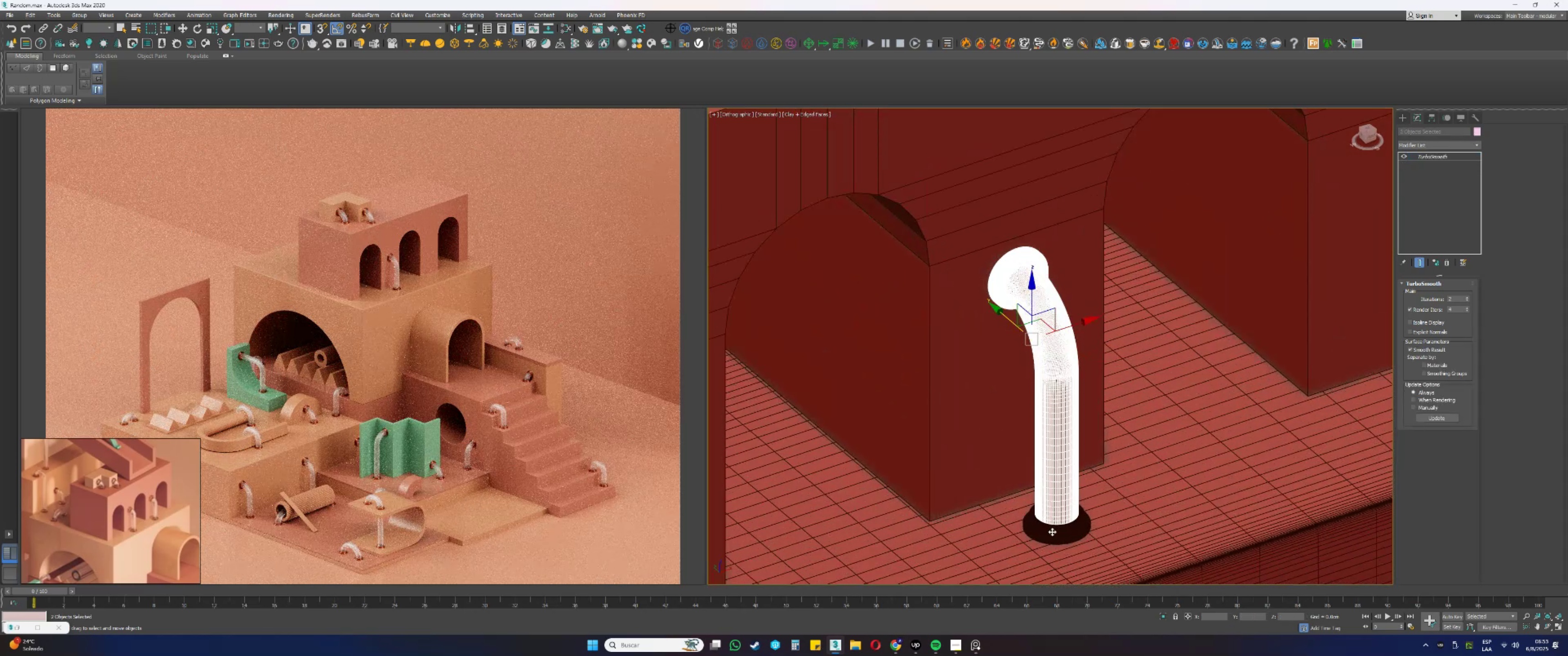 
scroll: coordinate [994, 475], scroll_direction: down, amount: 2.0
 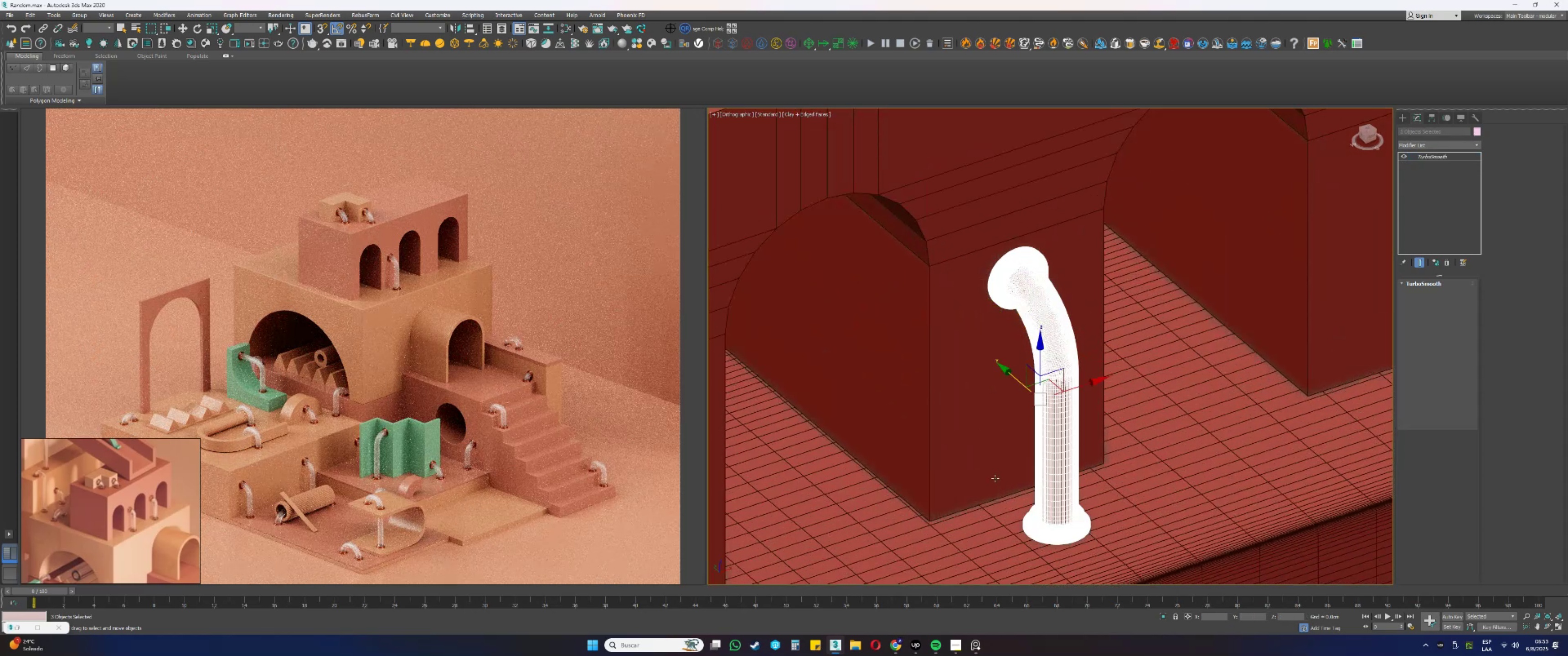 
key(Alt+AltLeft)
 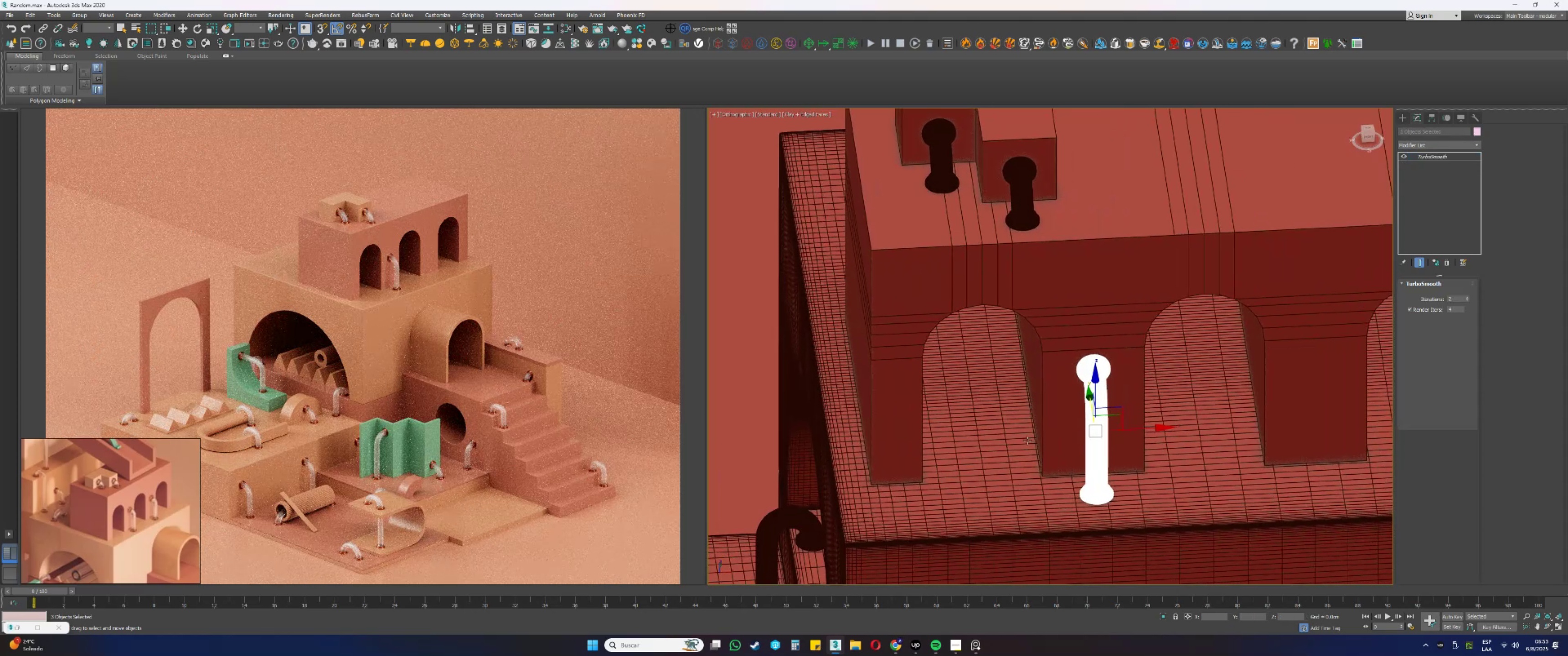 
hold_key(key=ShiftLeft, duration=0.56)
left_click_drag(start_coordinate=[1153, 428], to_coordinate=[1314, 339])
 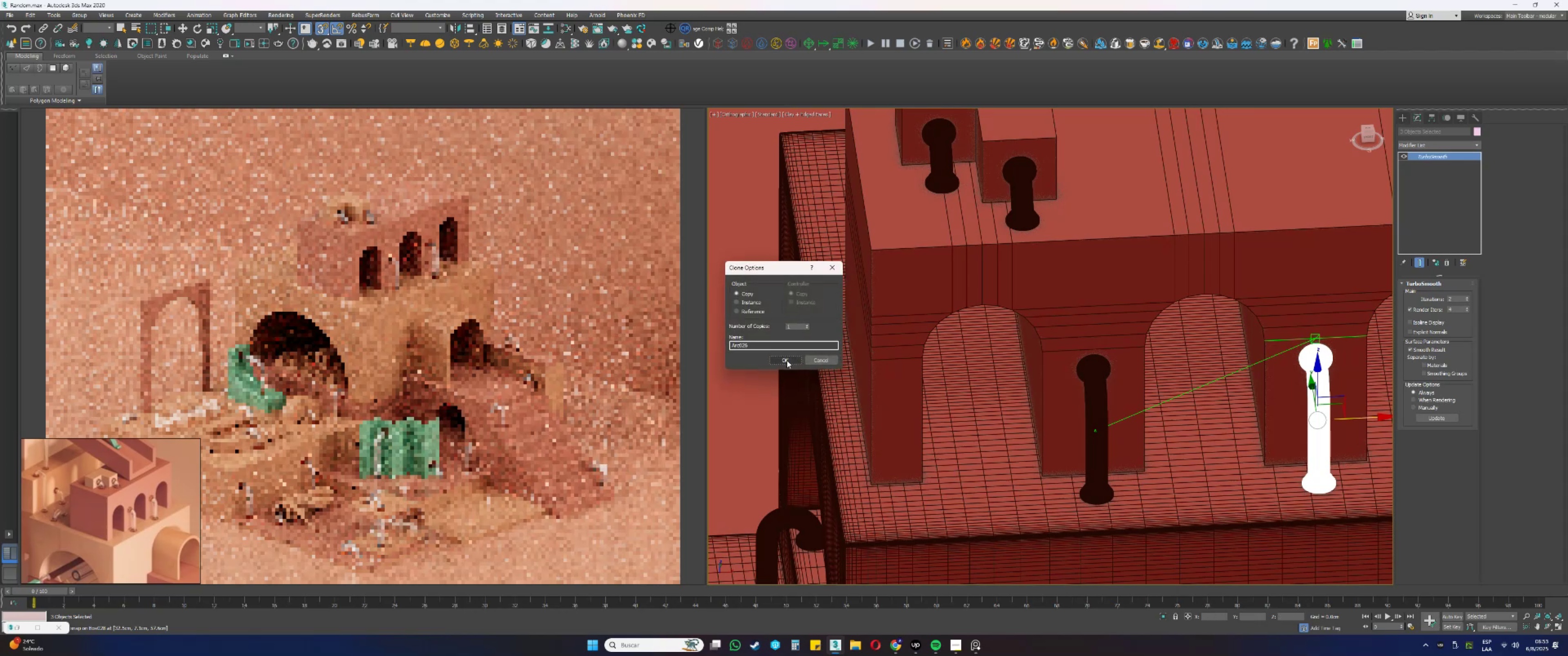 
type(ss)
 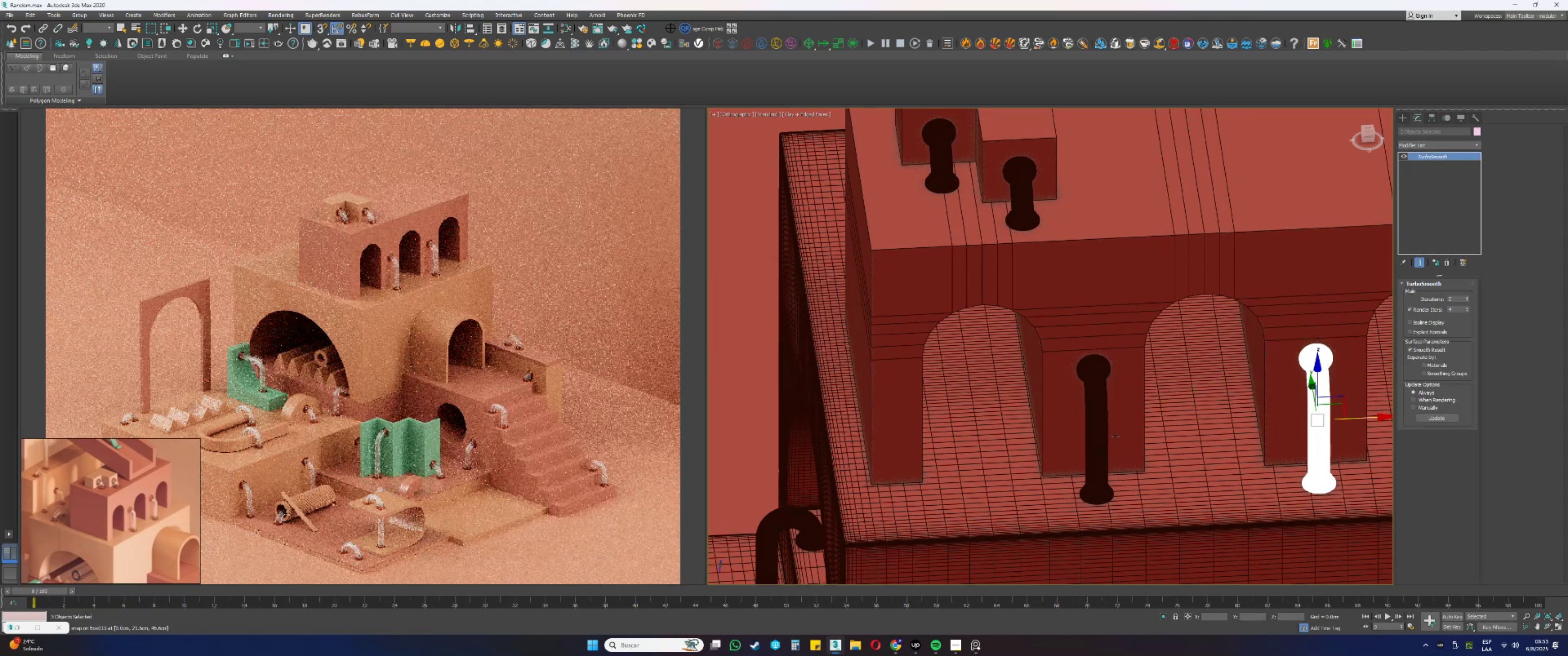 
key(Alt+AltLeft)
 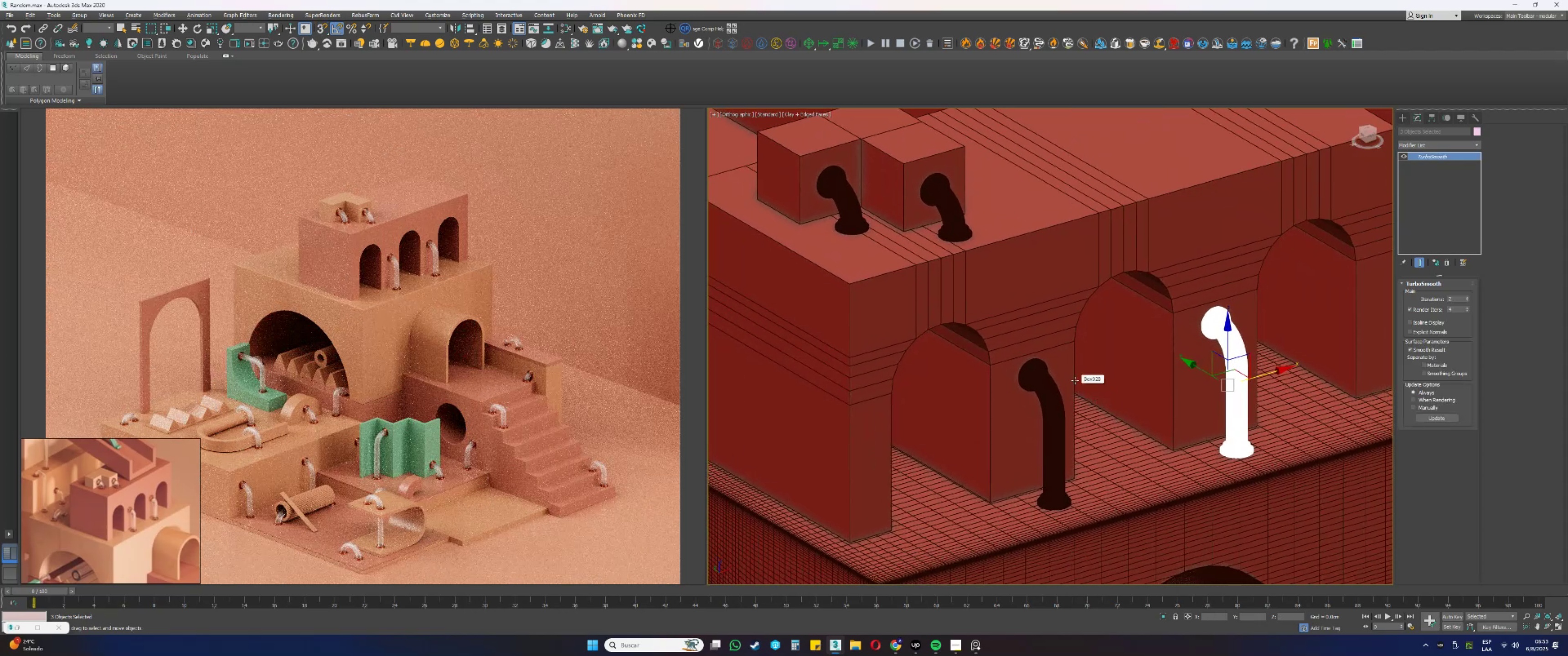 
wait(8.53)
 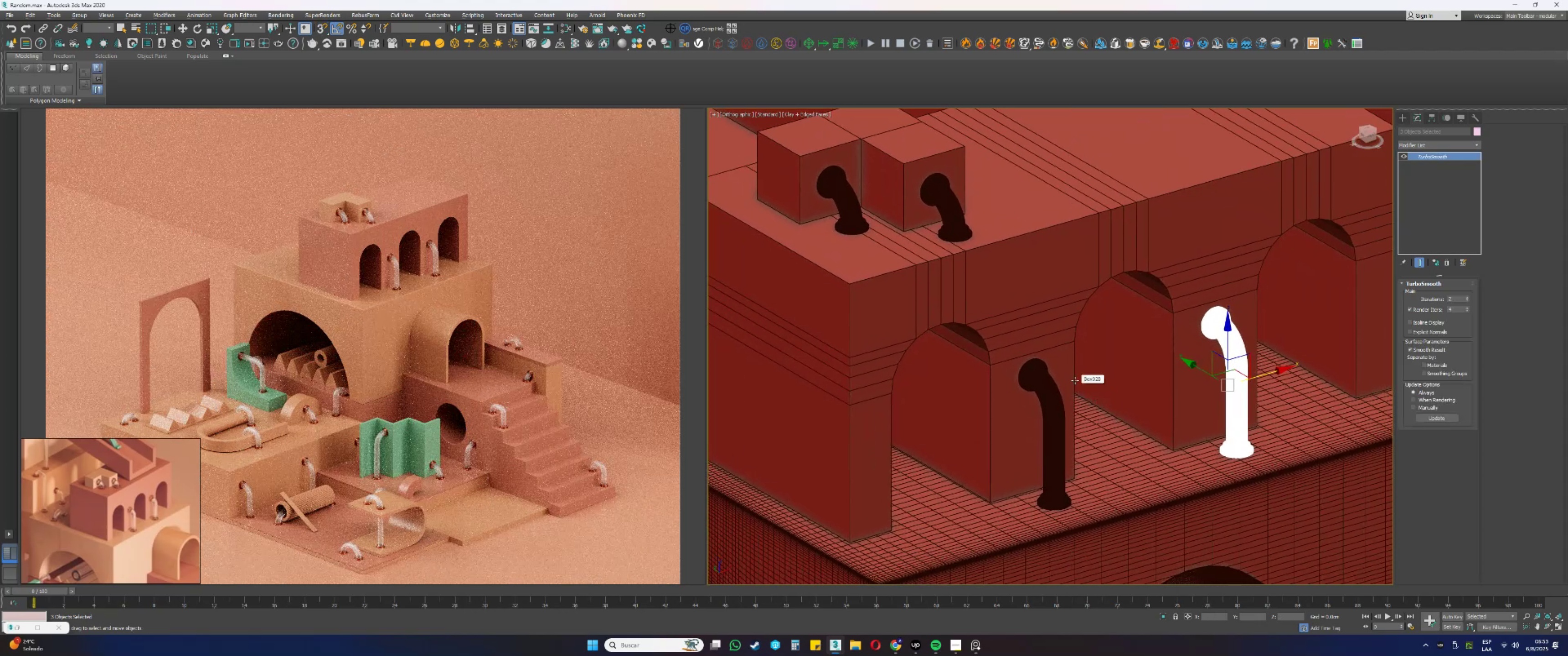 
scroll: coordinate [0, 574], scroll_direction: down, amount: 1.0
 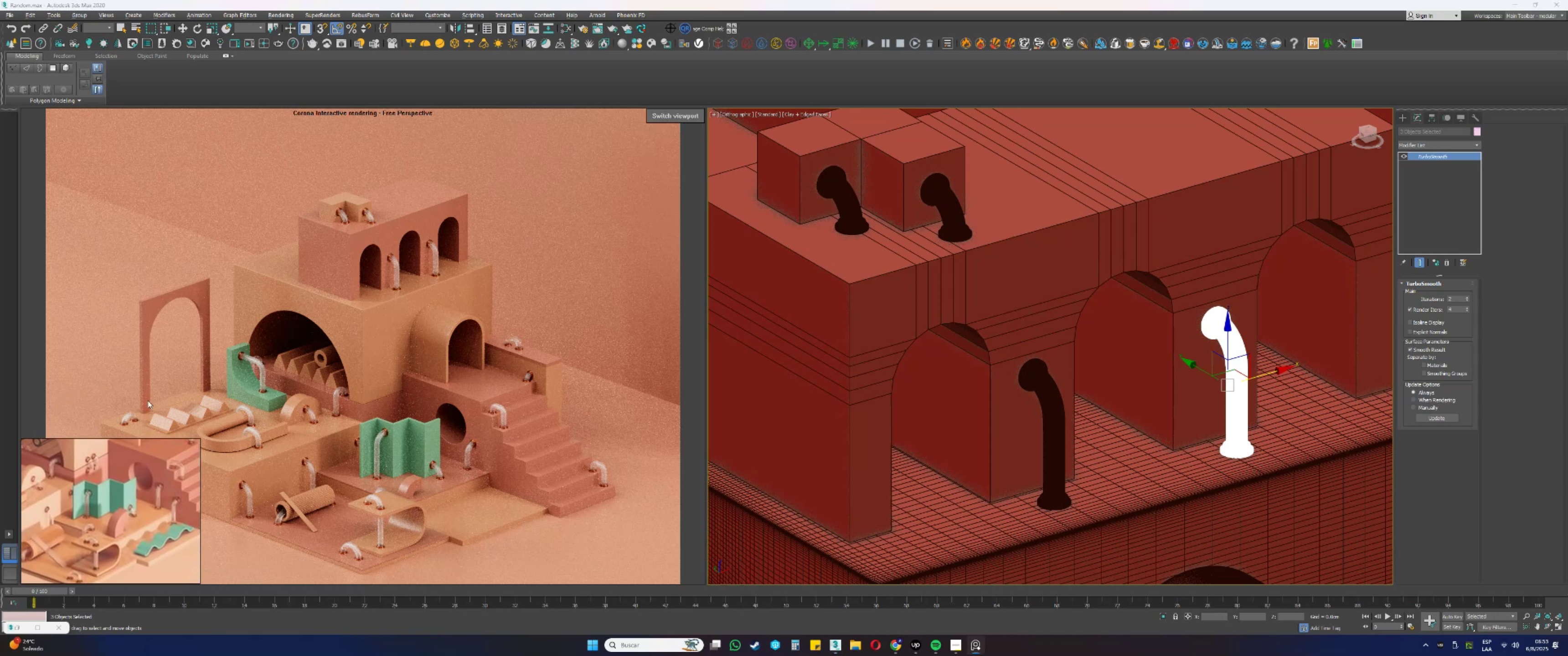 
scroll: coordinate [167, 549], scroll_direction: up, amount: 3.0
 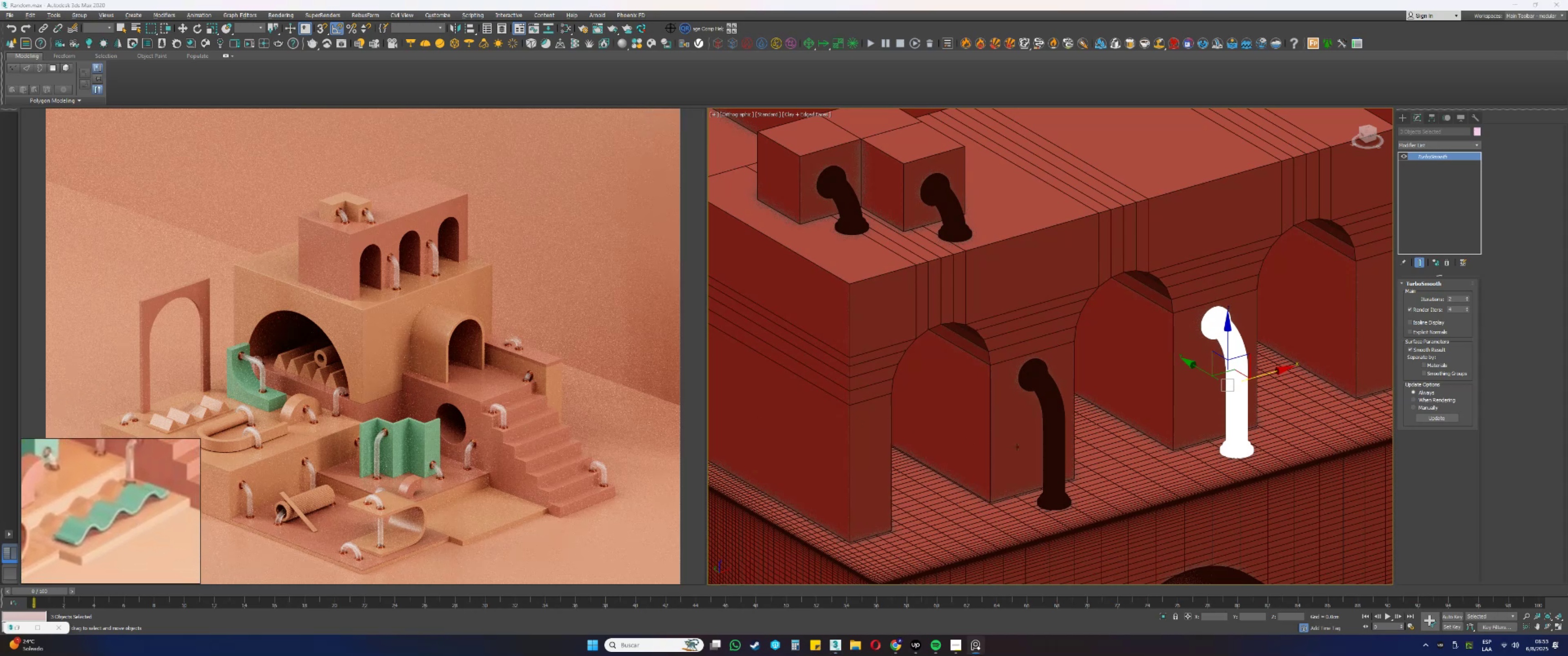 
scroll: coordinate [985, 261], scroll_direction: down, amount: 3.0
 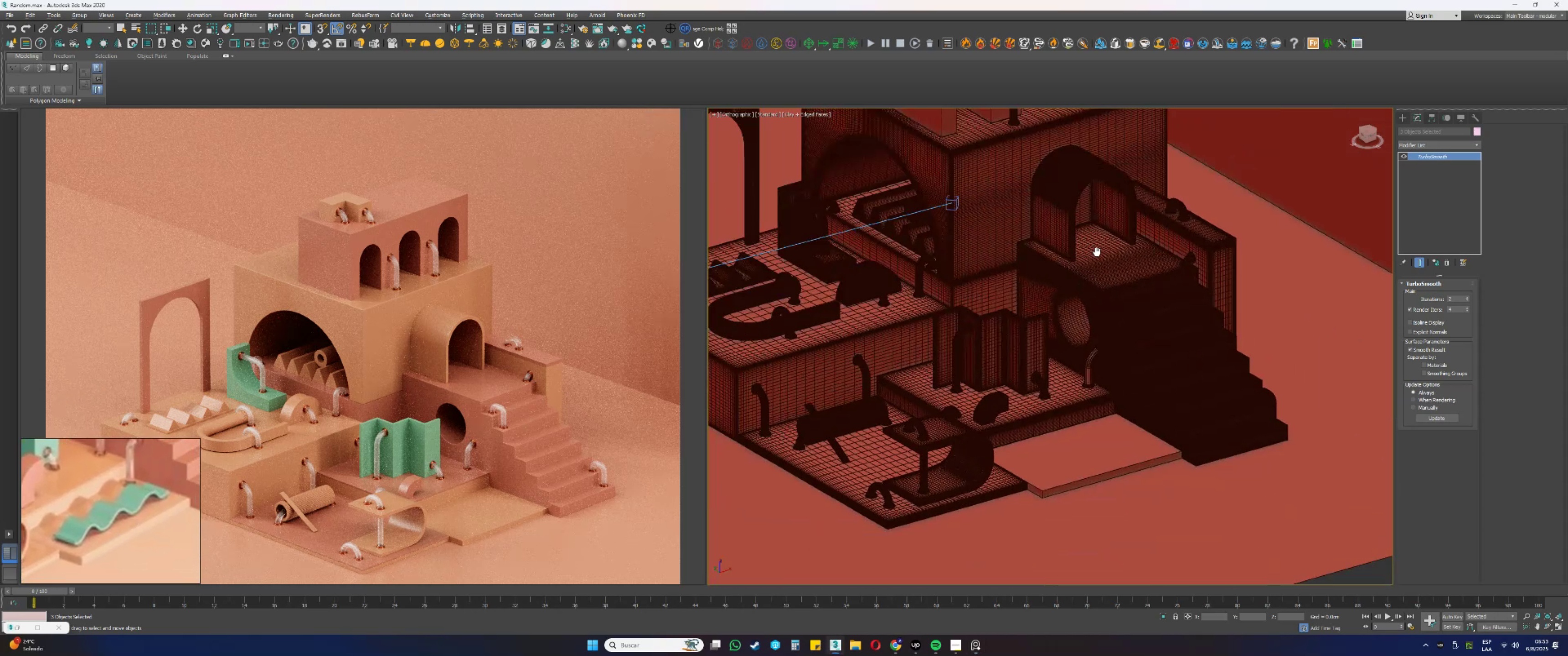 
key(Alt+AltLeft)
 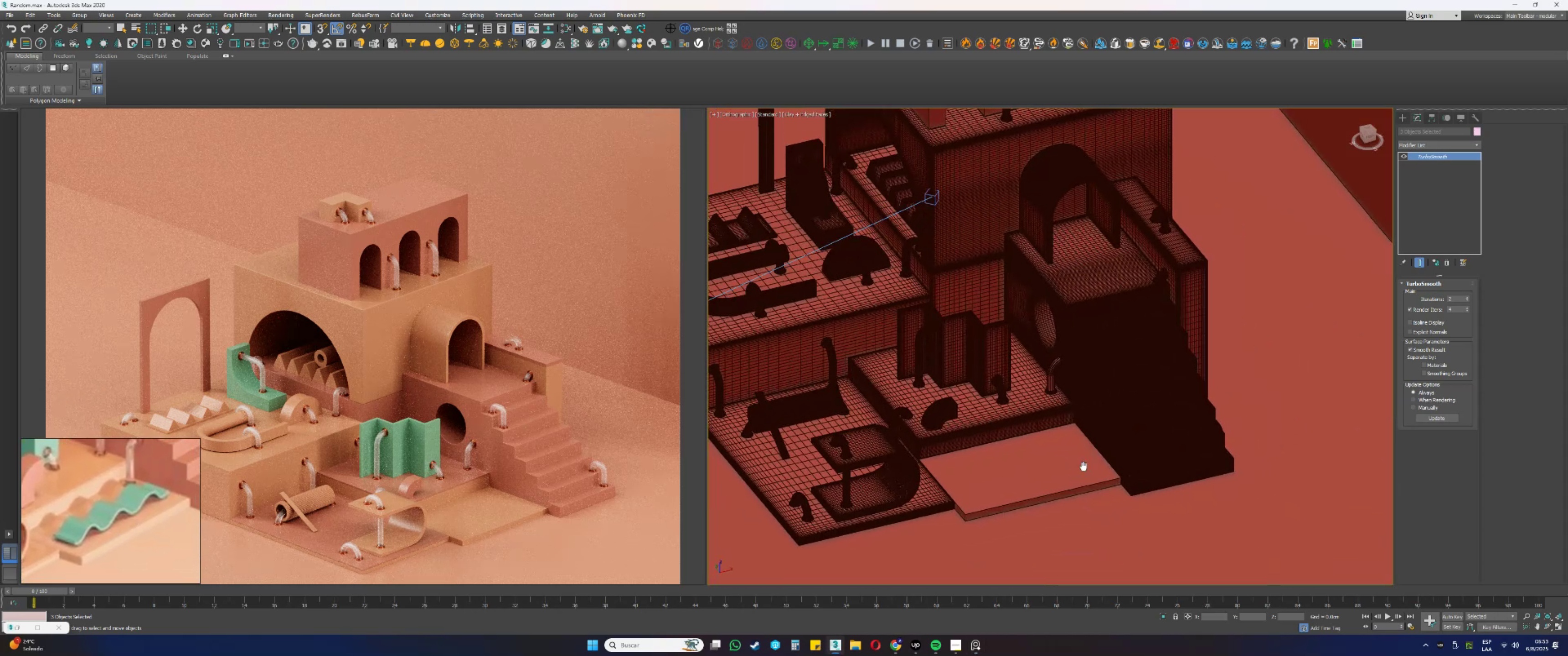 
scroll: coordinate [1028, 425], scroll_direction: up, amount: 3.0
 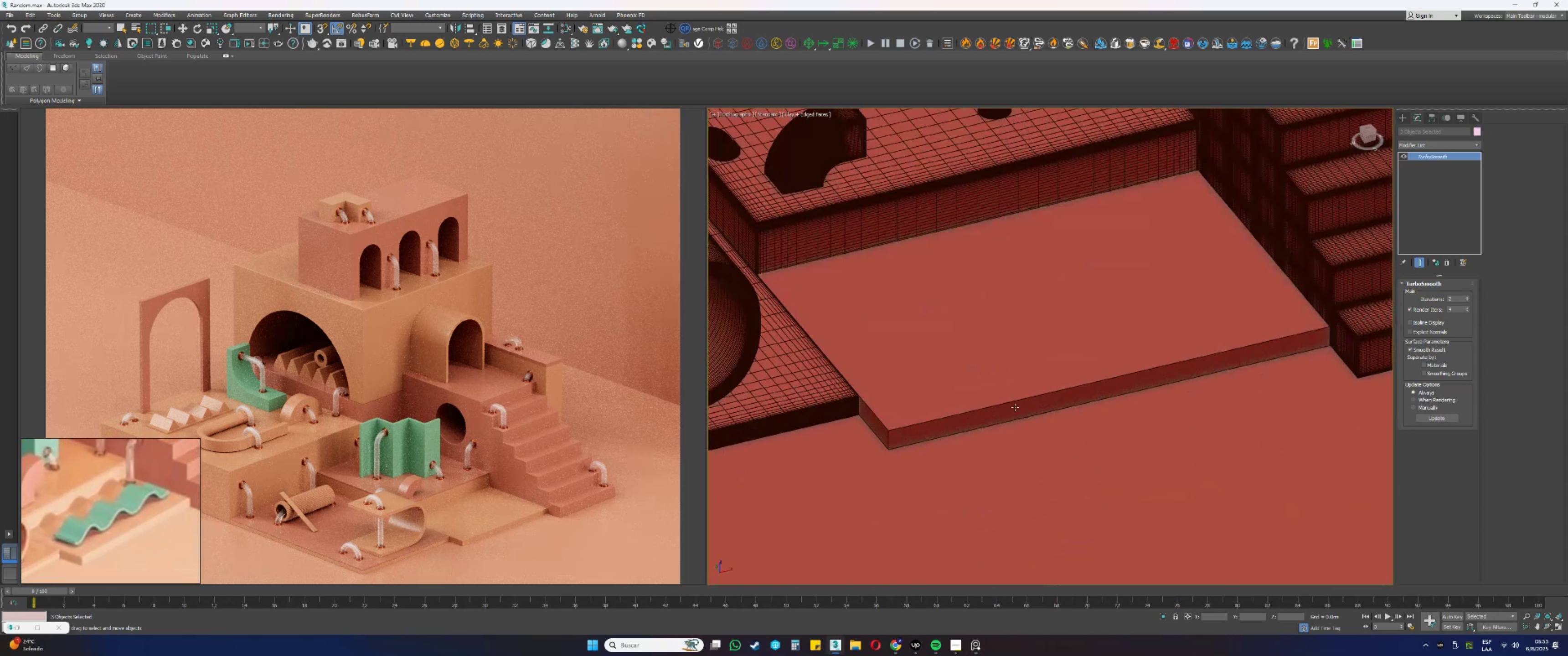 
left_click([1007, 399])
 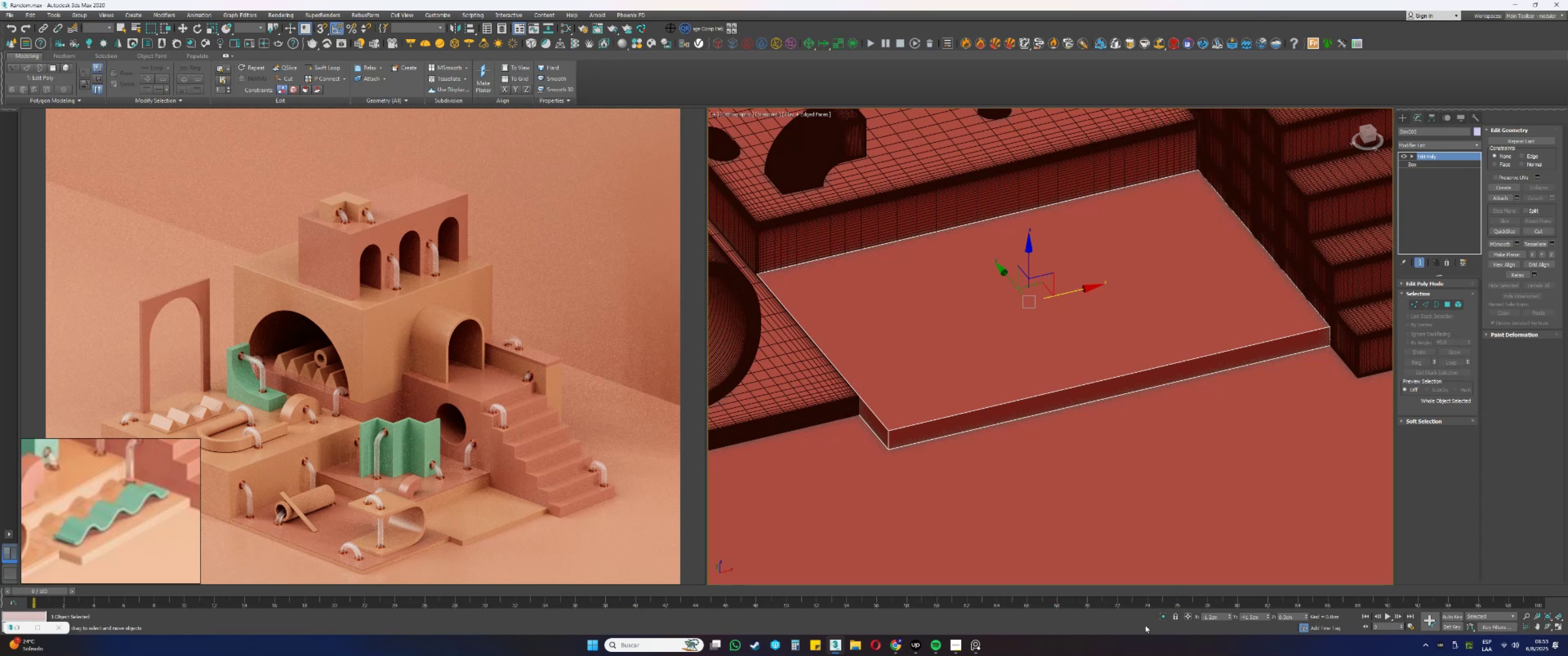 
left_click([1168, 613])
 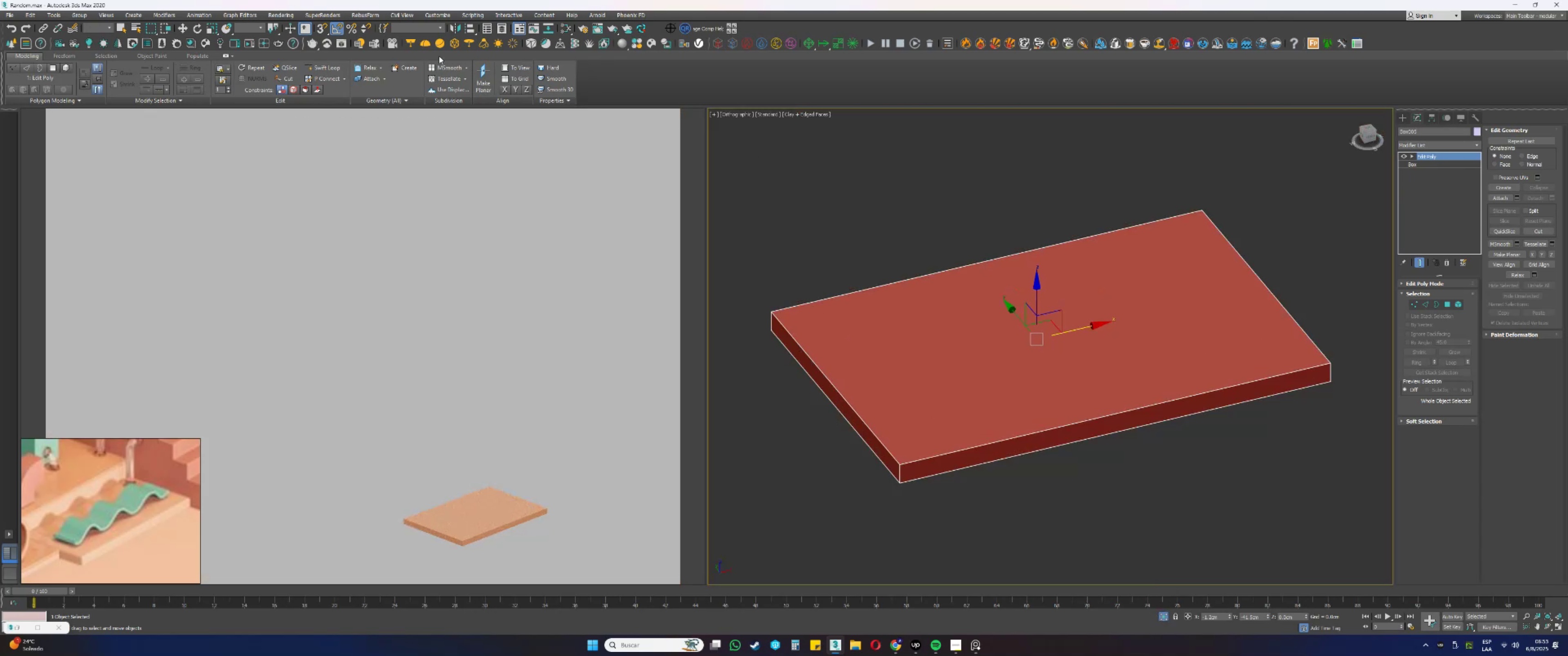 
left_click([332, 70])
 